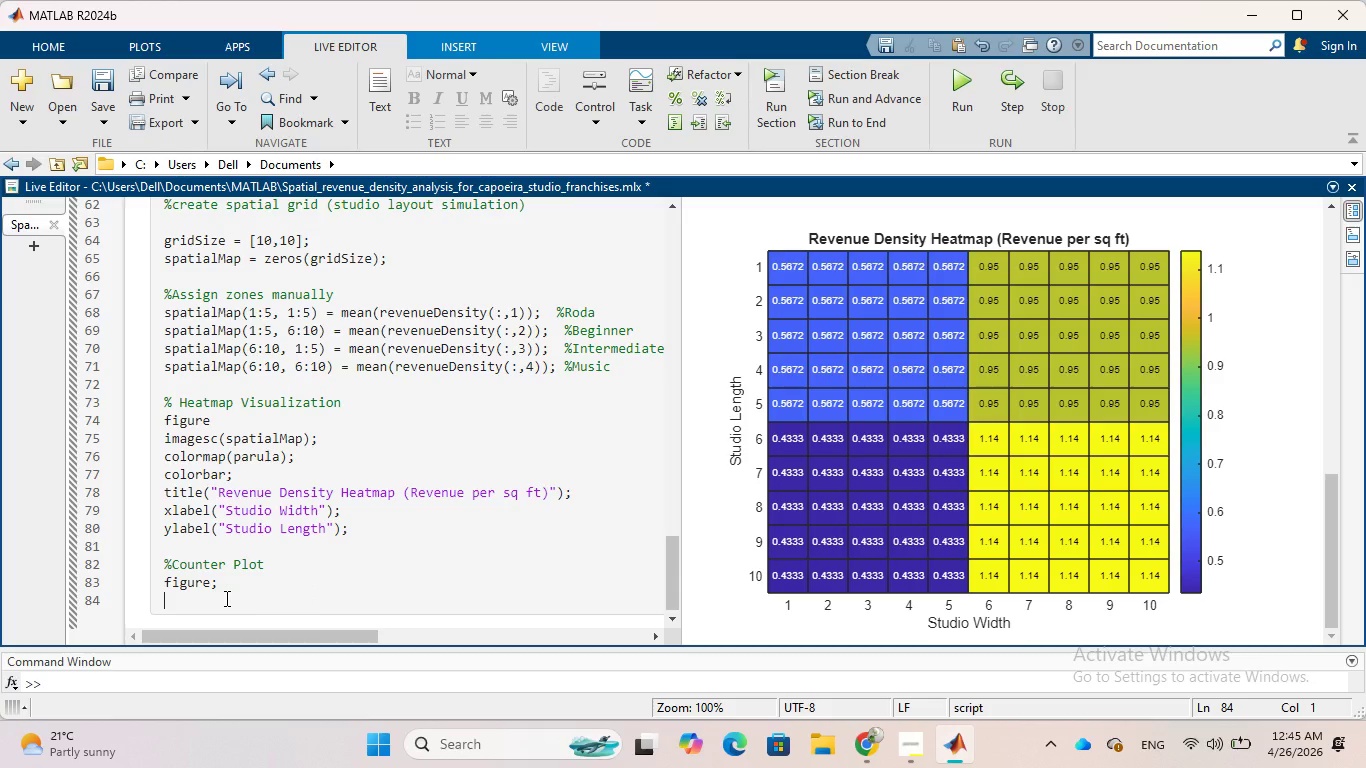 
type(contour)
 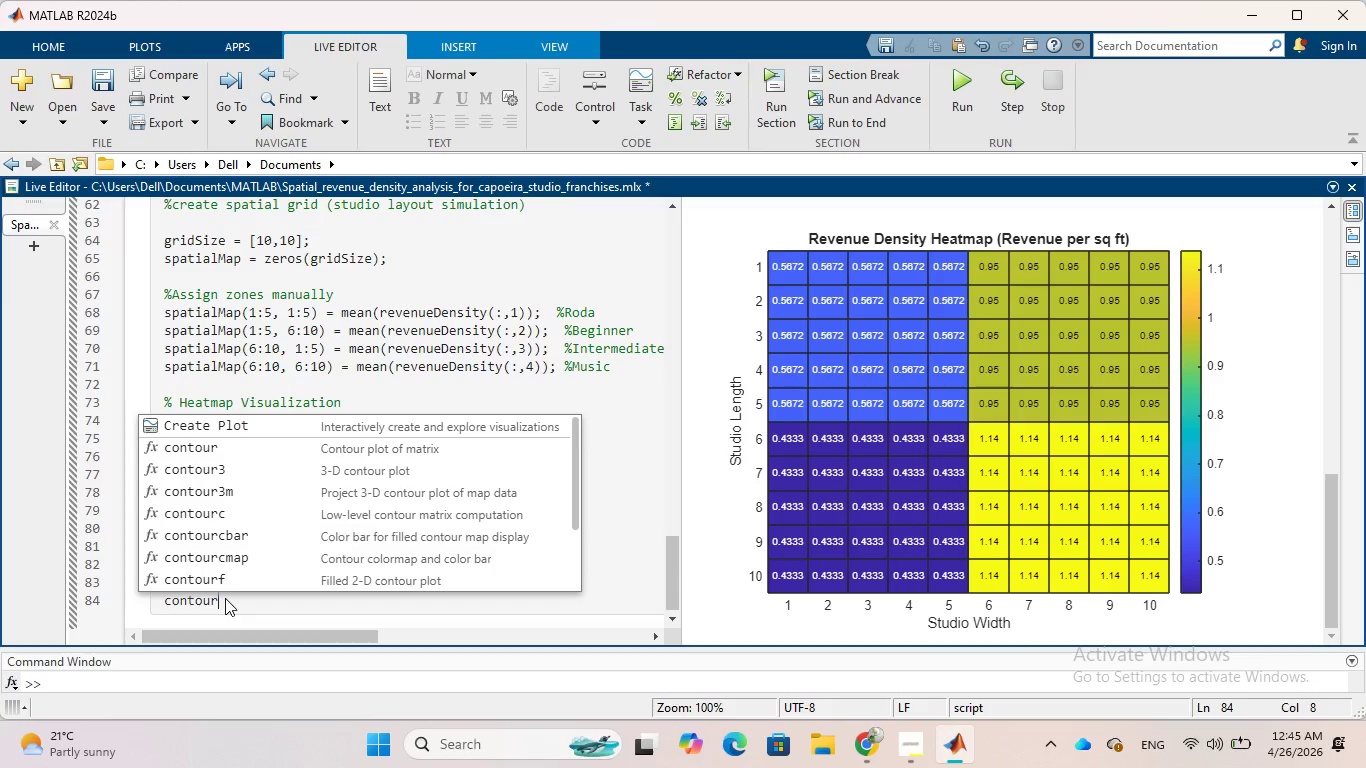 
type(f()
 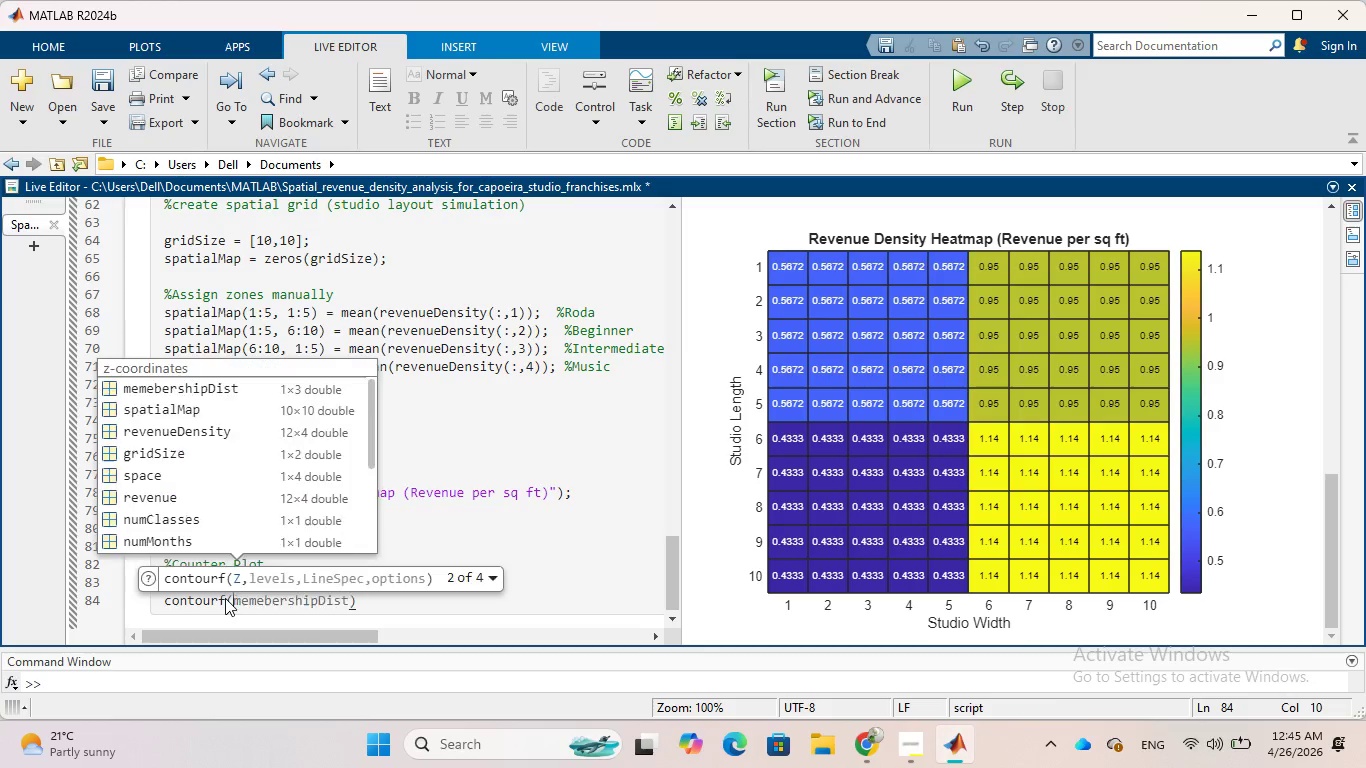 
type(spatialMAP,20)
 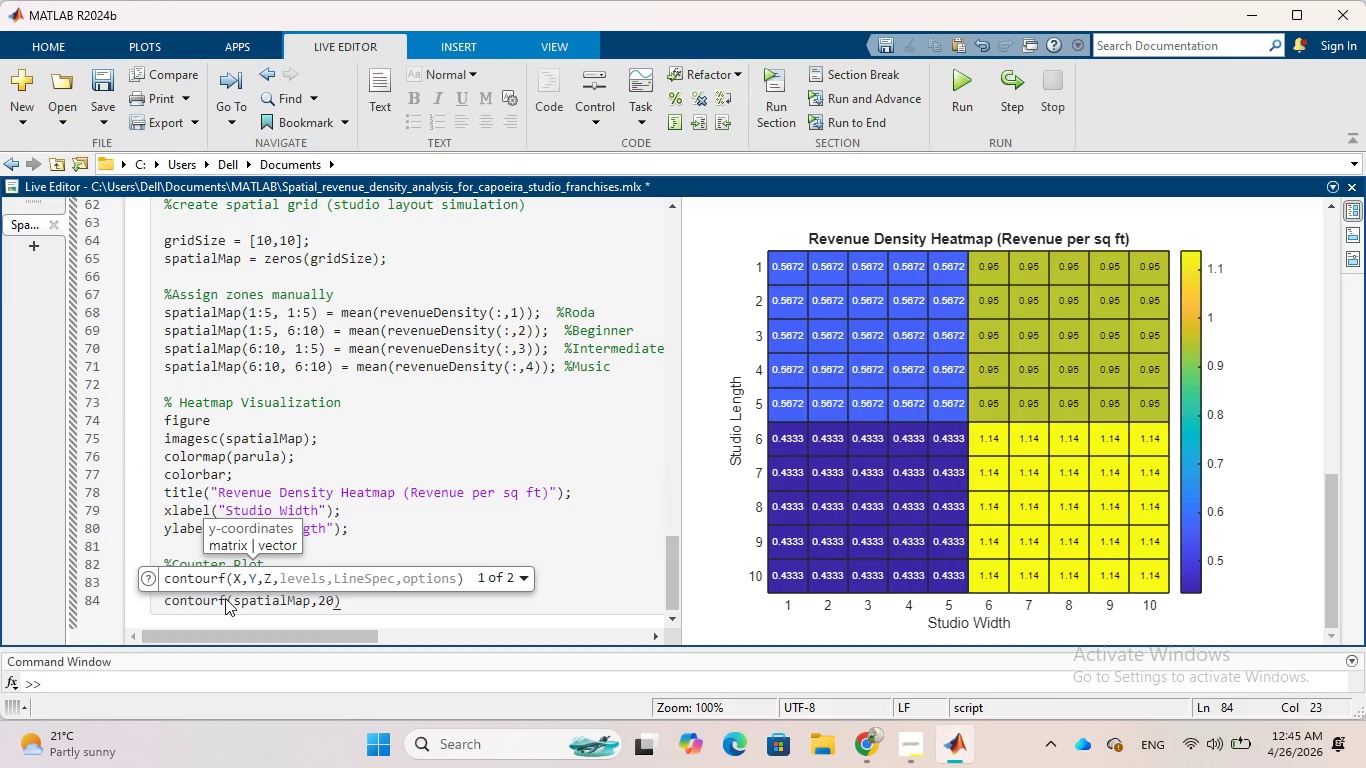 
hold_key(key=CapsLock, duration=0.31)
 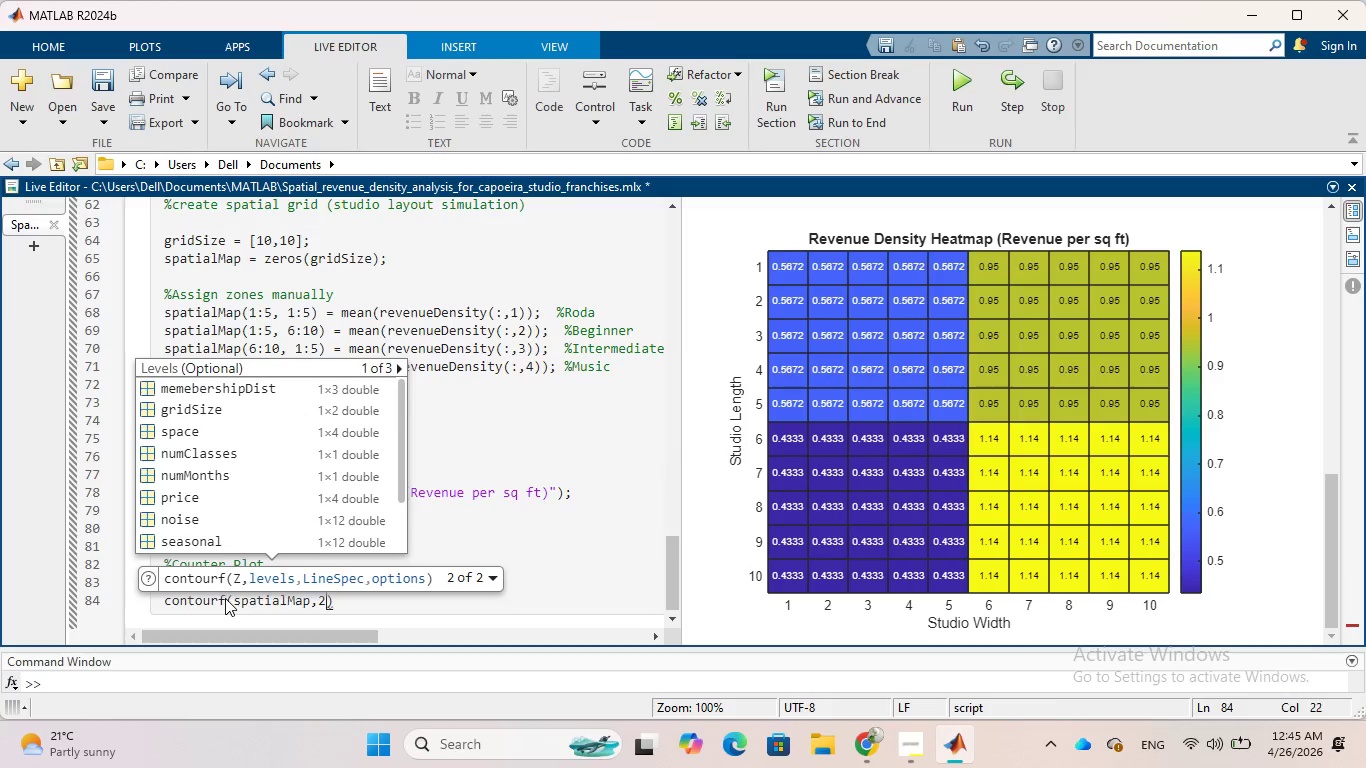 
key(ArrowRight)
 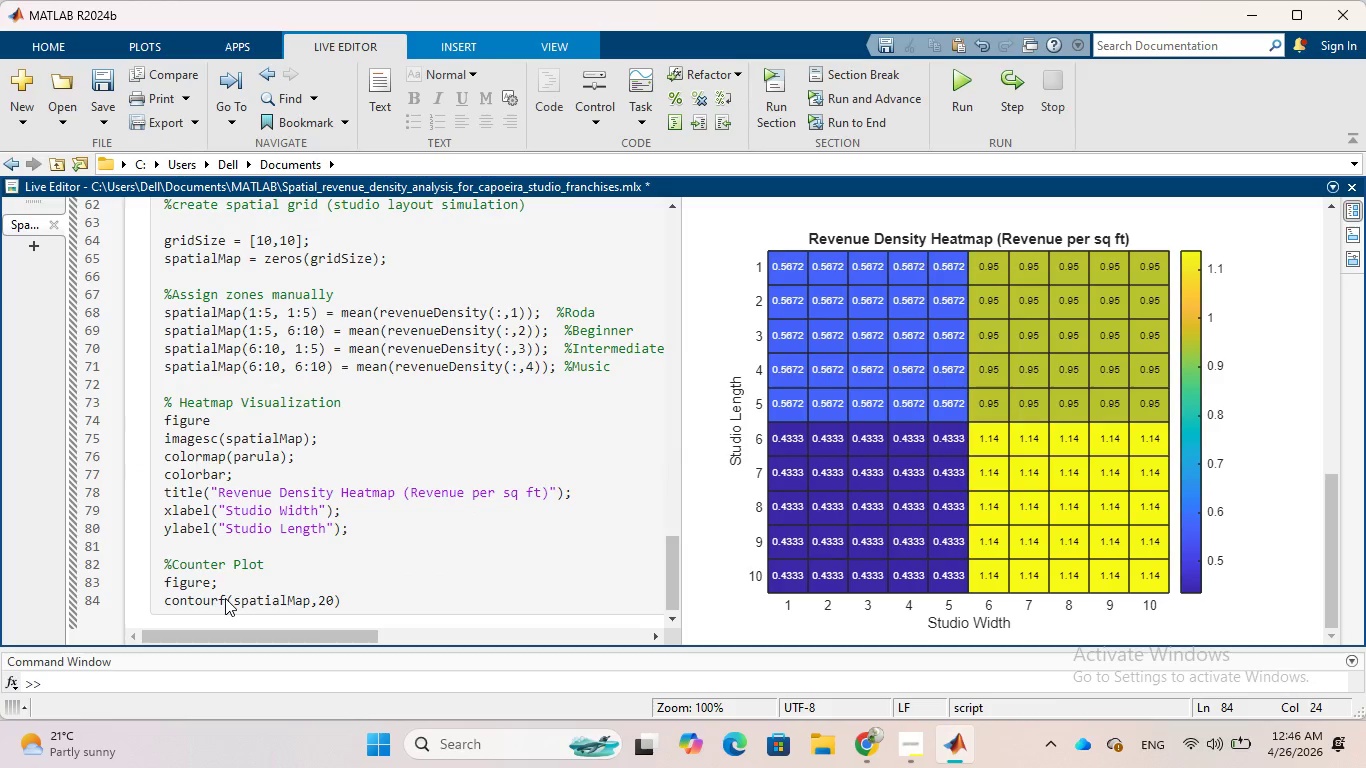 
key(Semicolon)
 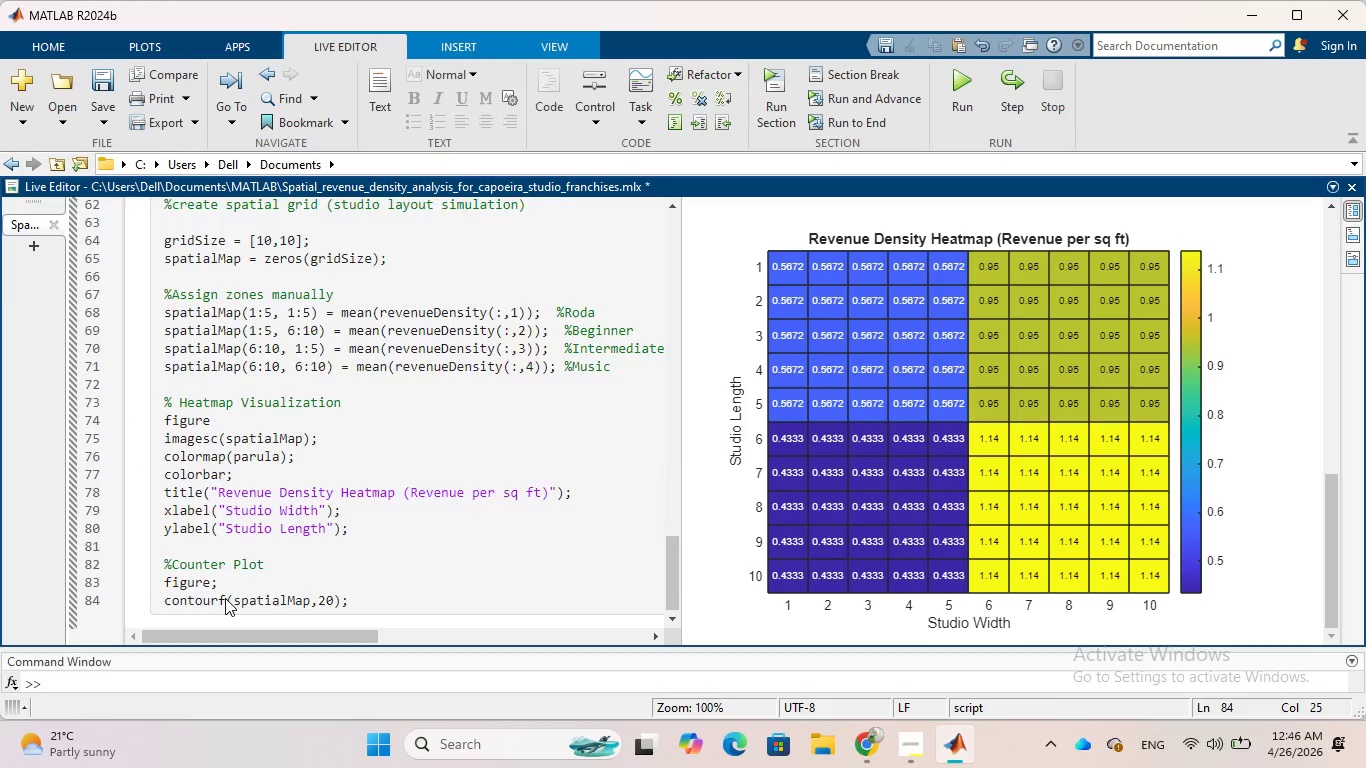 
key(Enter)
 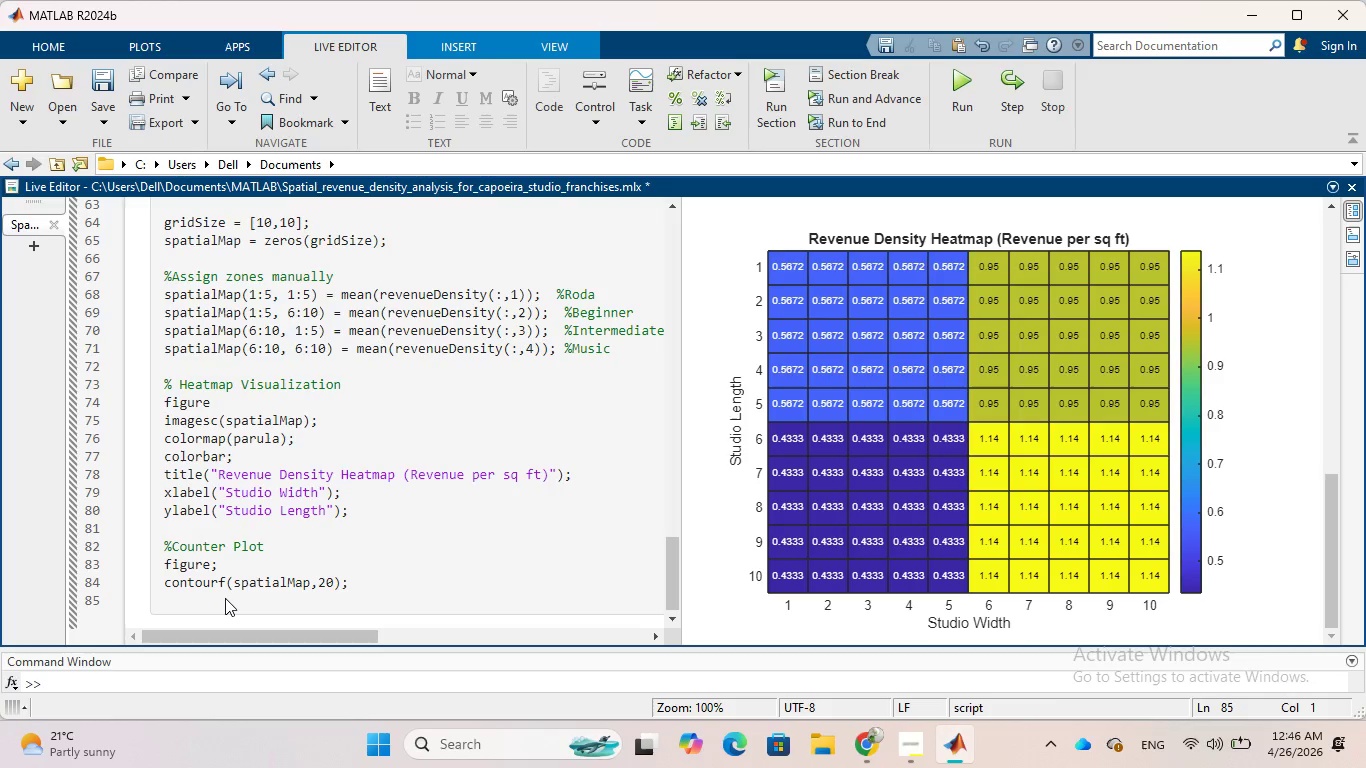 
type(colorbar;)
 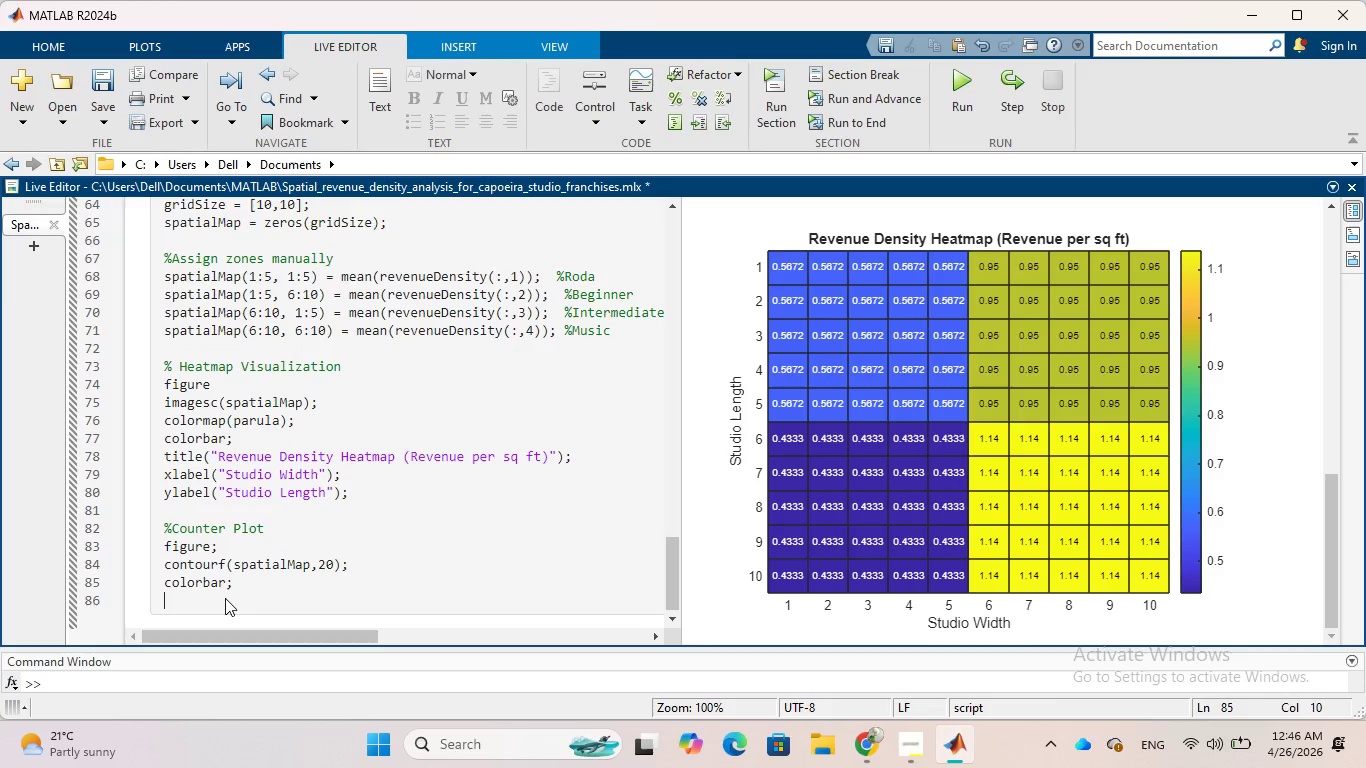 
key(Enter)
 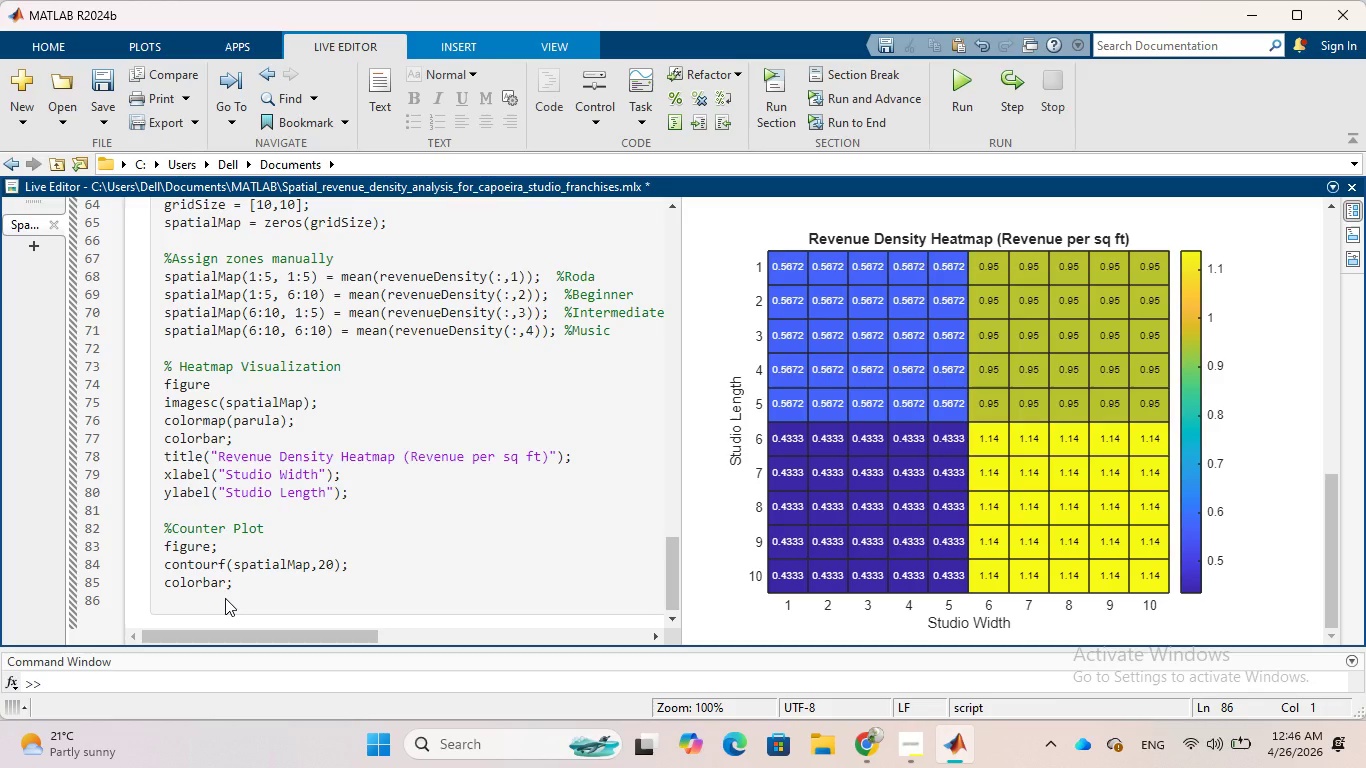 
wait(16.62)
 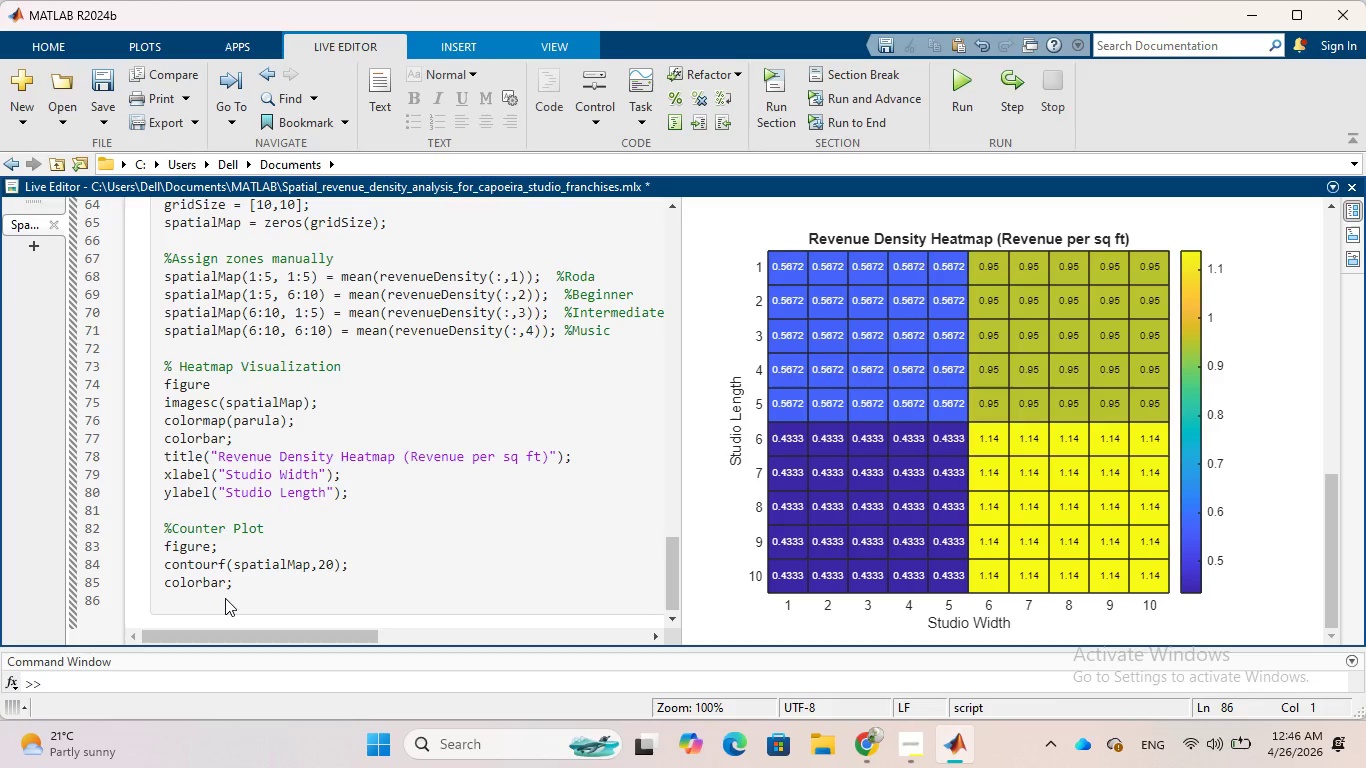 
type(til)
key(Backspace)
type(te)
 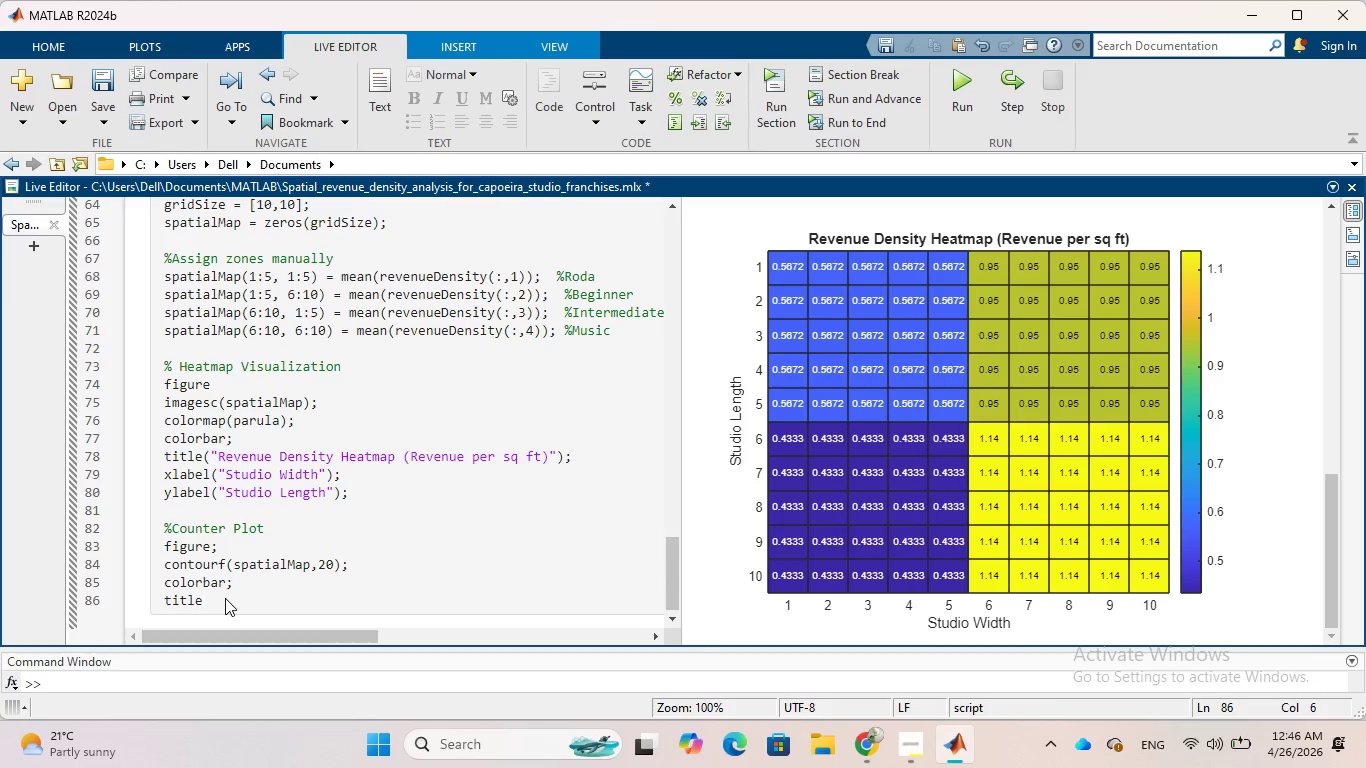 
hold_key(key=L, duration=0.34)
 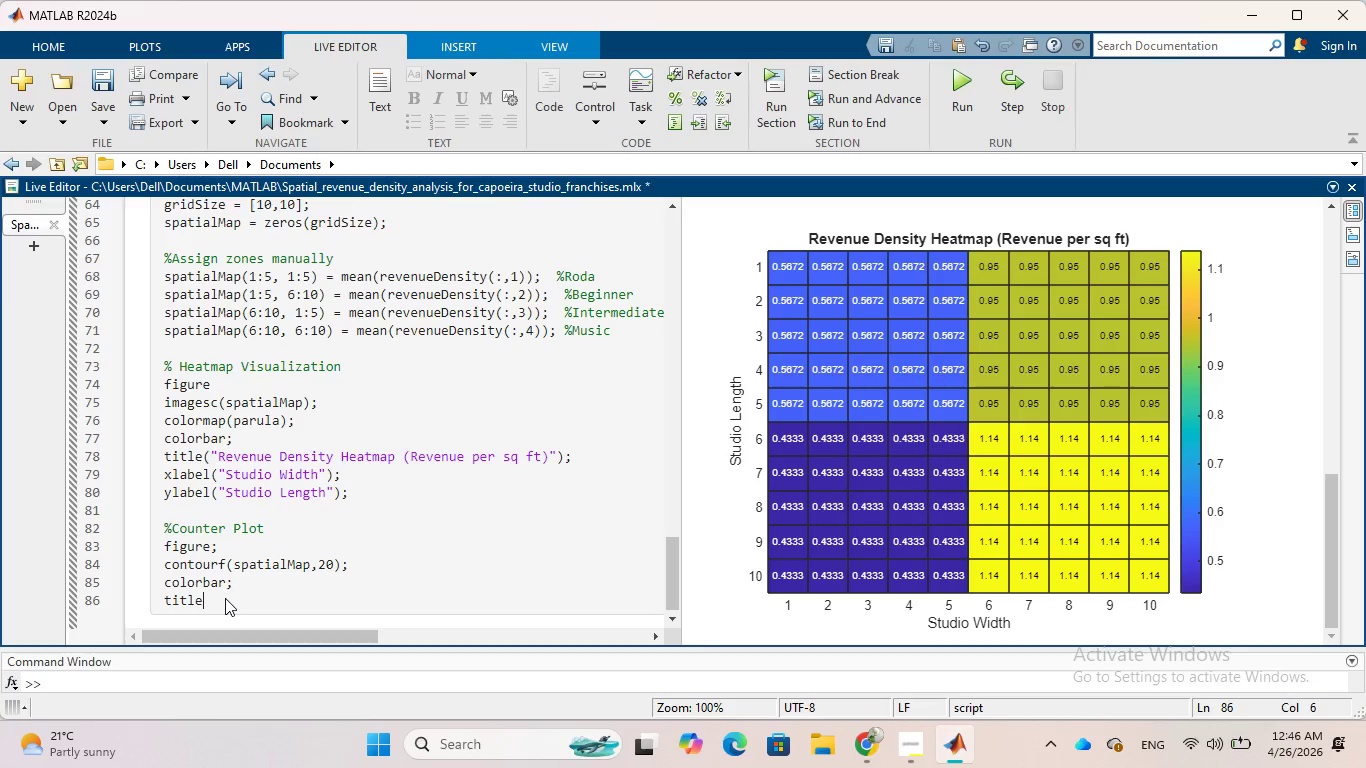 
wait(11.25)
 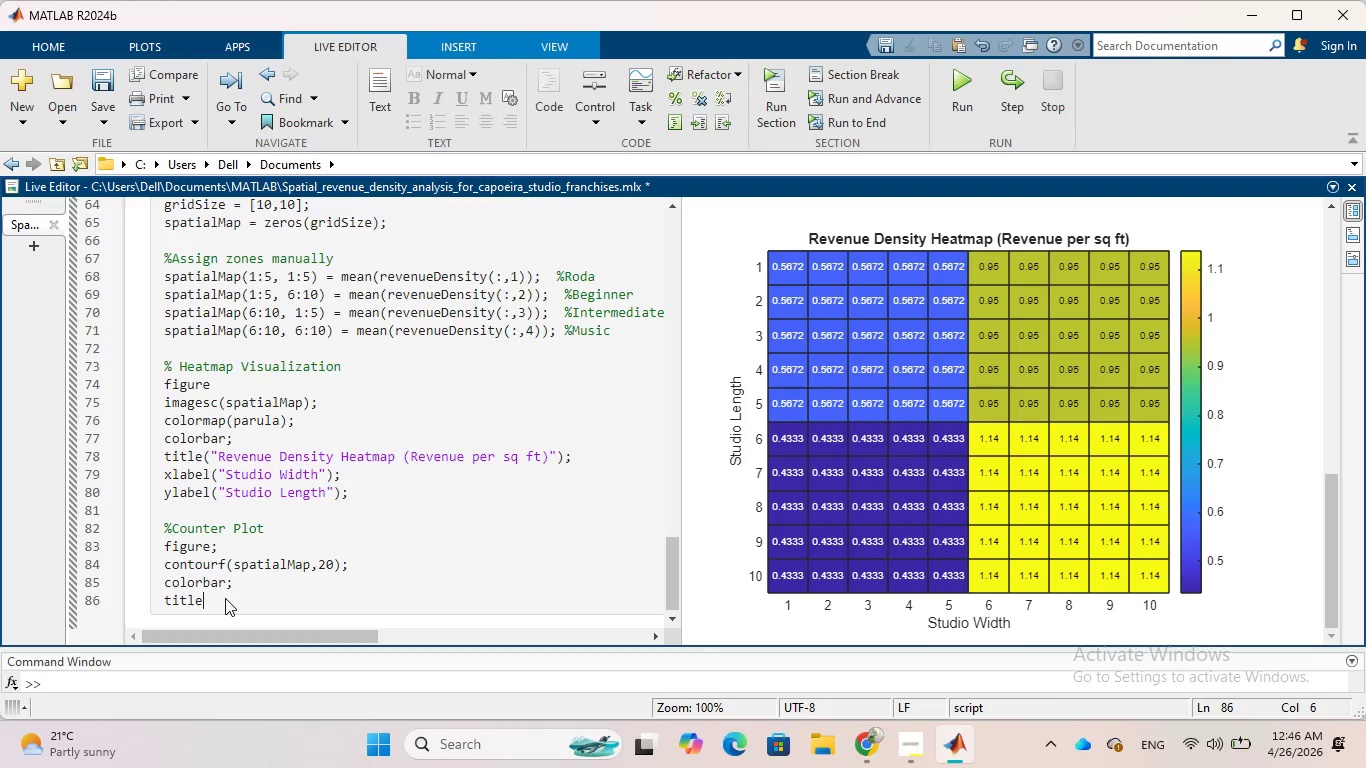 
type(('Contour MAP OF revenue DENSITY)
 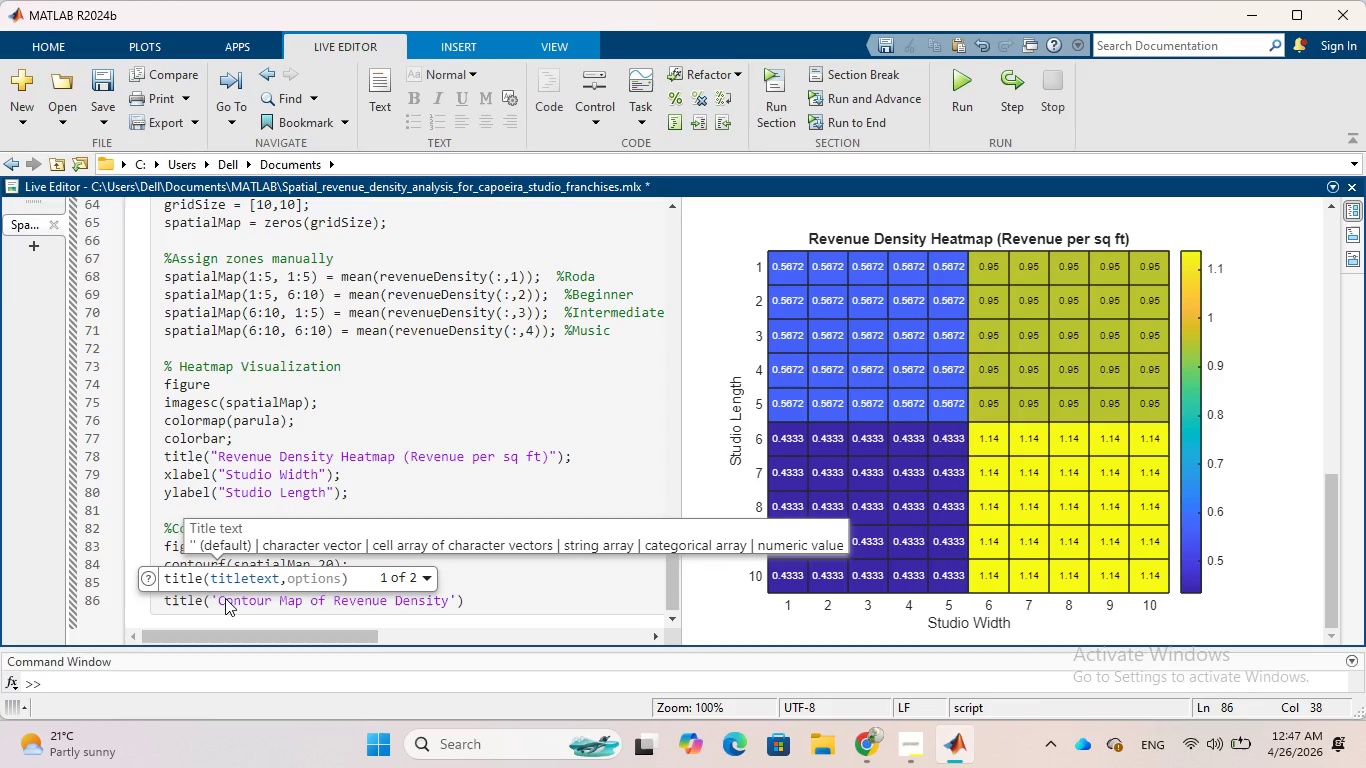 
hold_key(key=CapsLock, duration=0.31)
 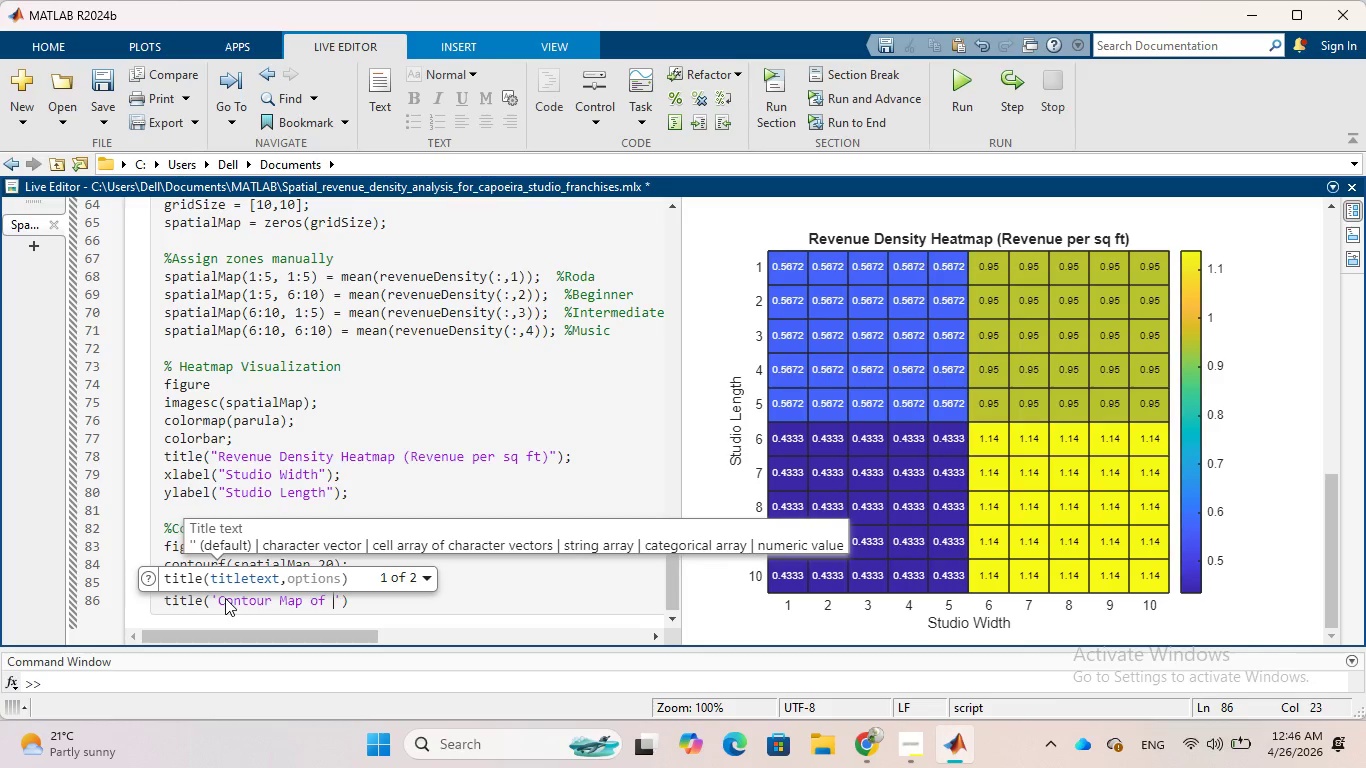 
hold_key(key=CapsLock, duration=0.33)
 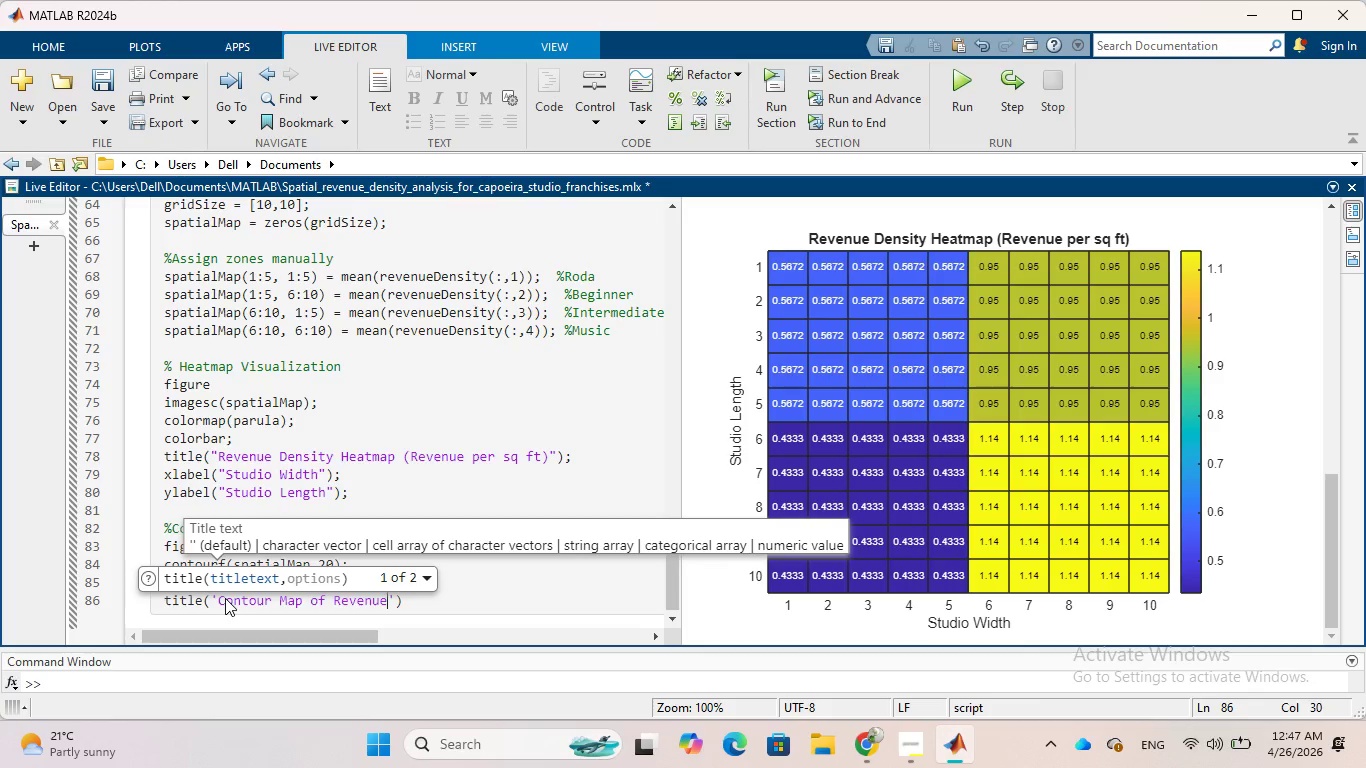 
hold_key(key=CapsLock, duration=0.31)
 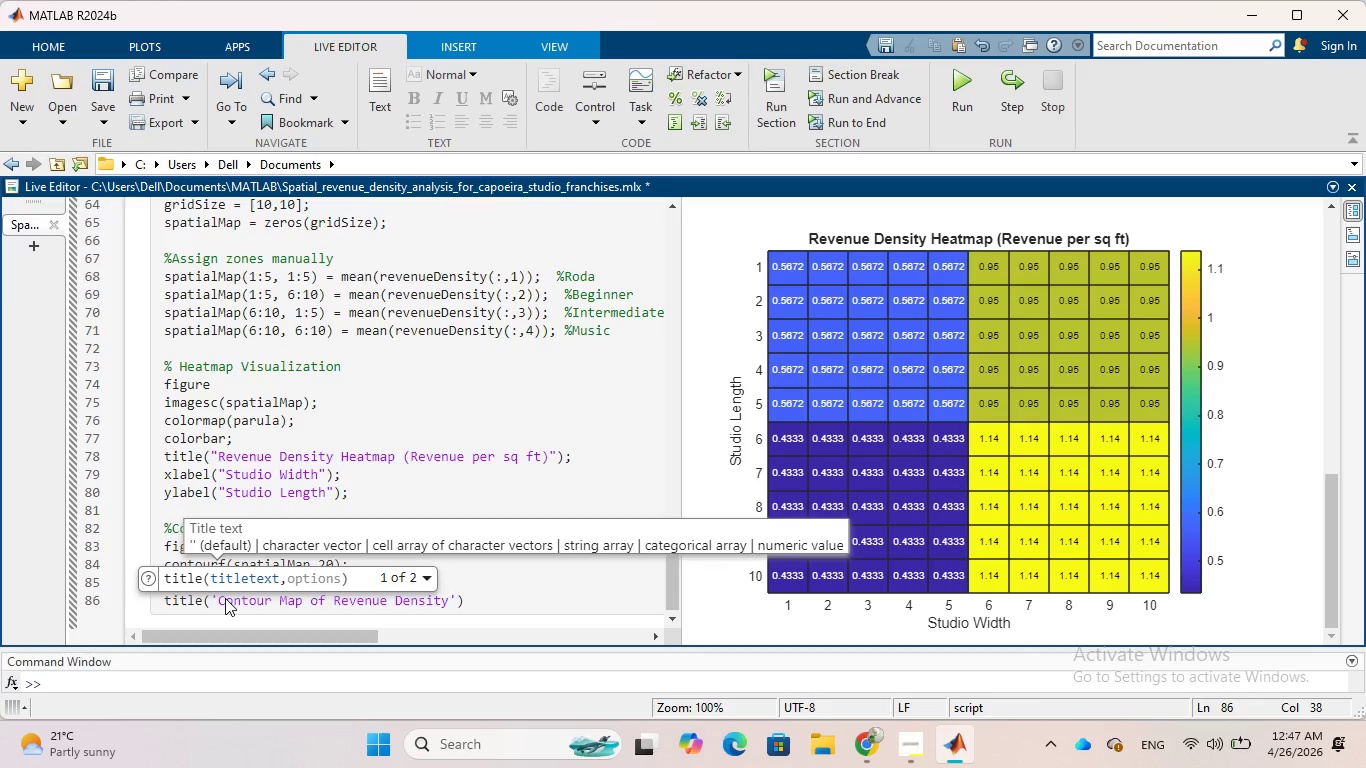 
key(ArrowRight)
 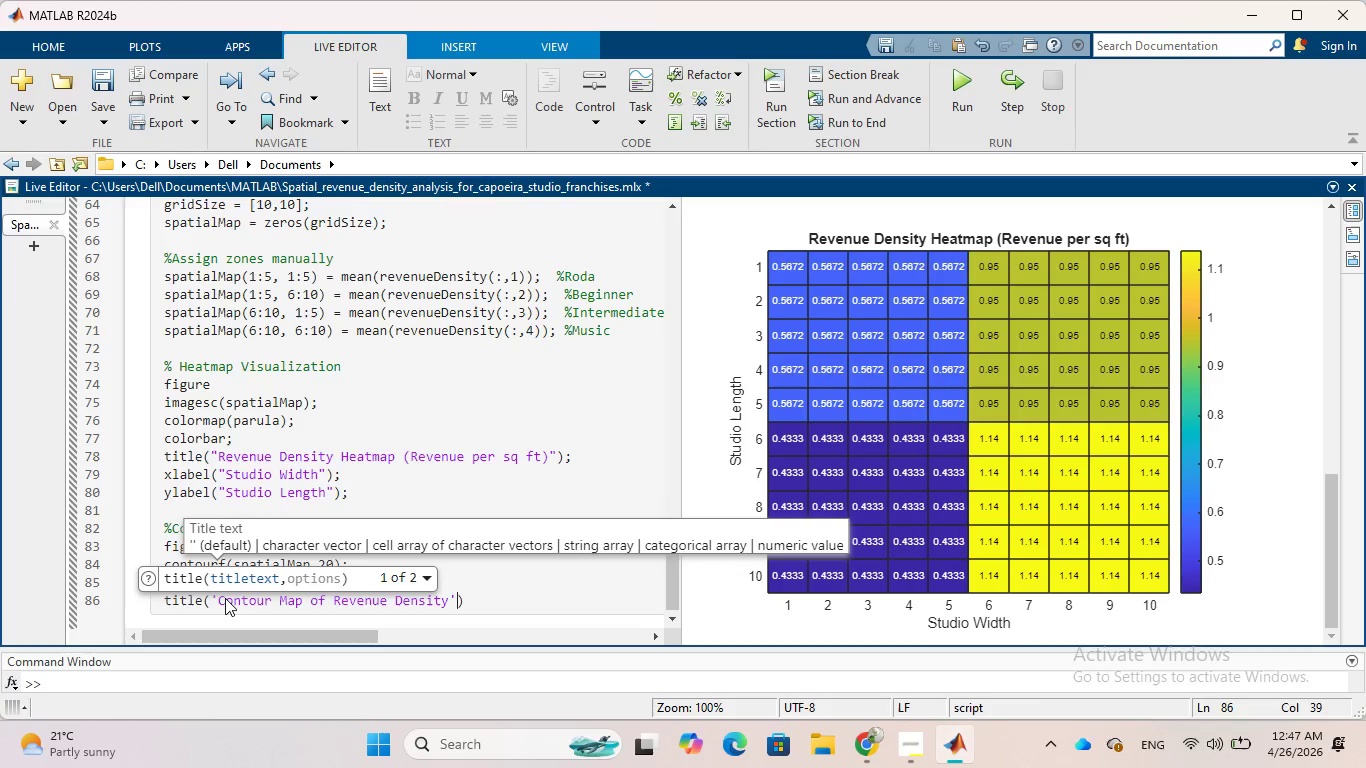 
key(ArrowRight)
 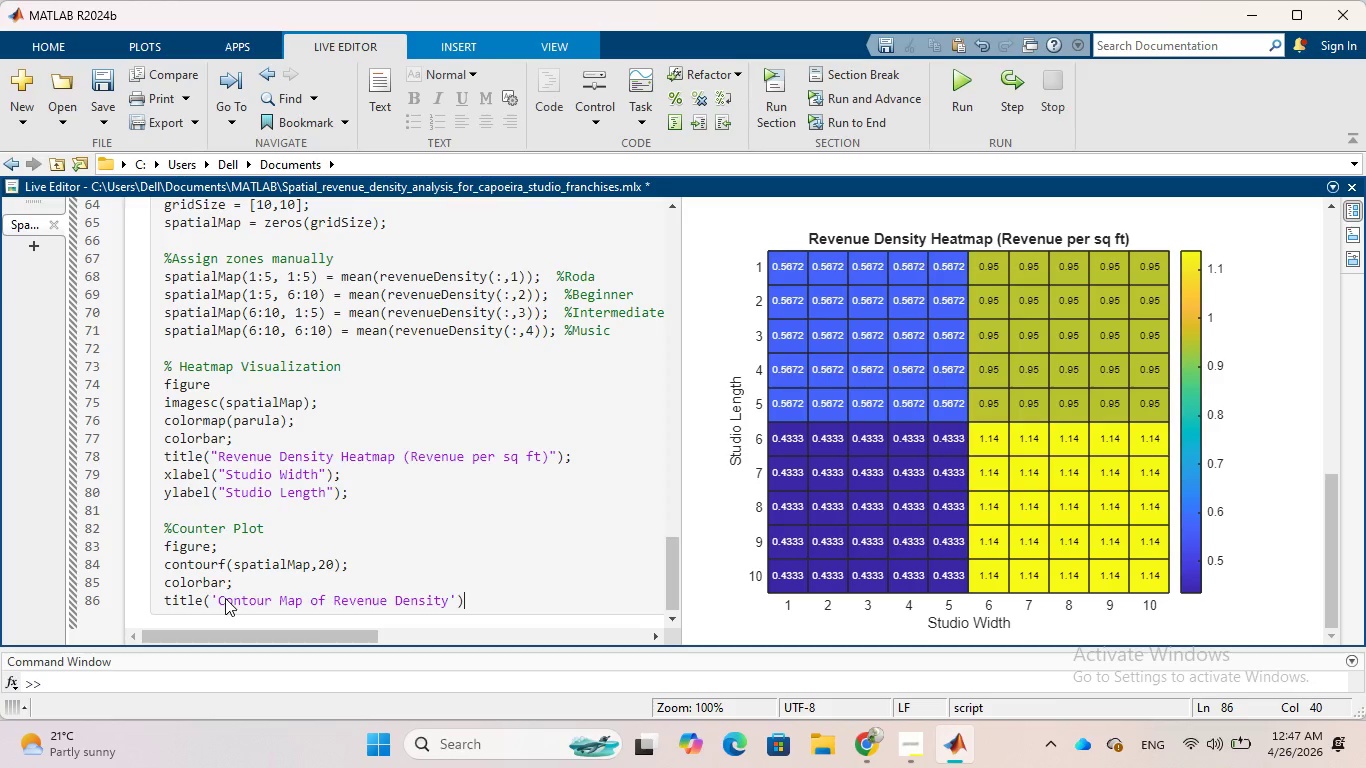 
key(Semicolon)
 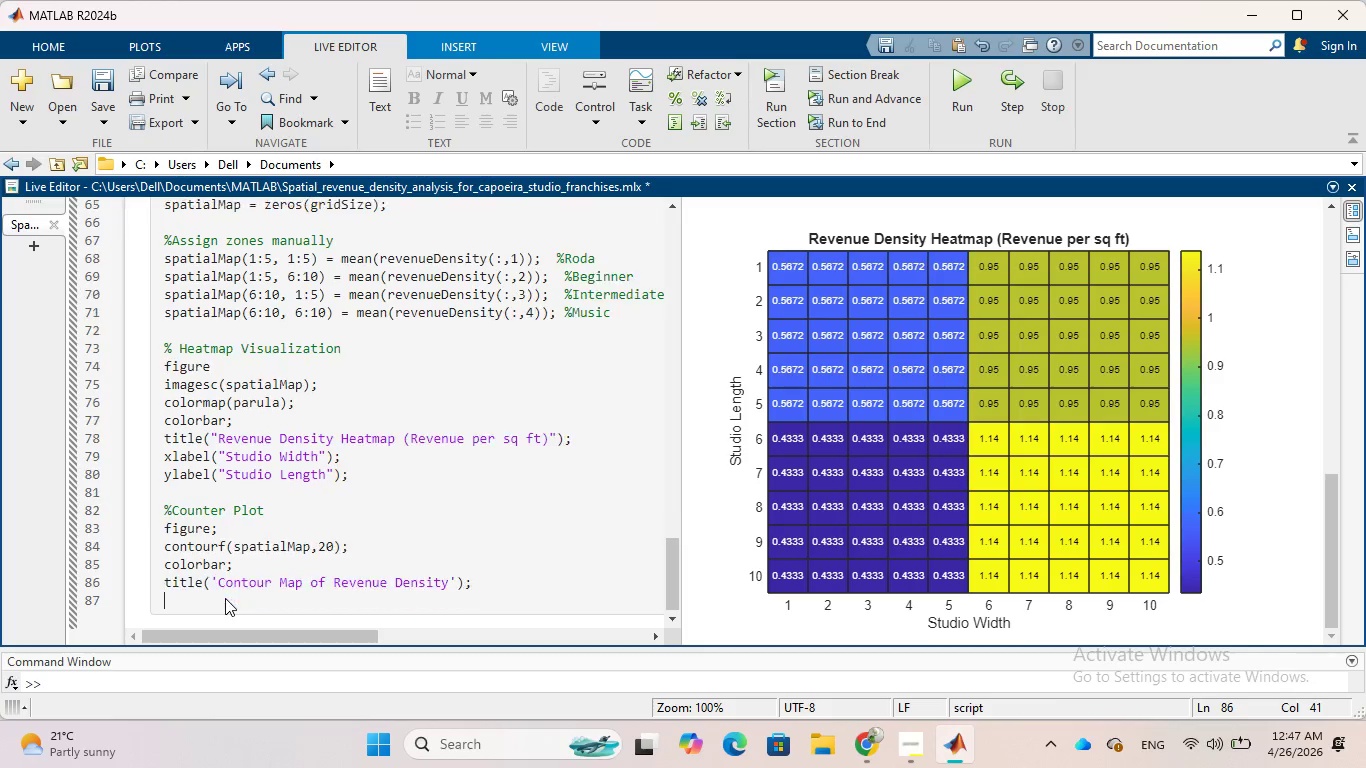 
key(Enter)
 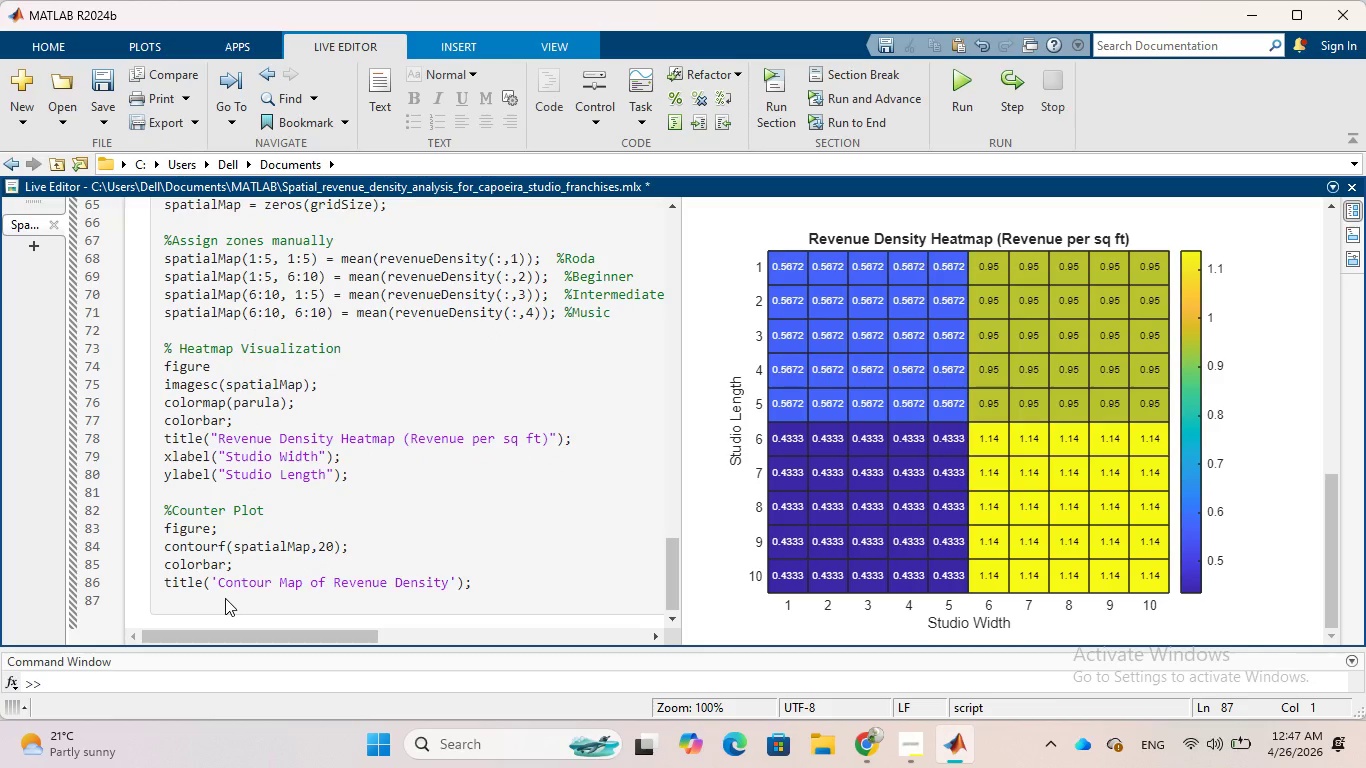 
type(colormap(hot)
 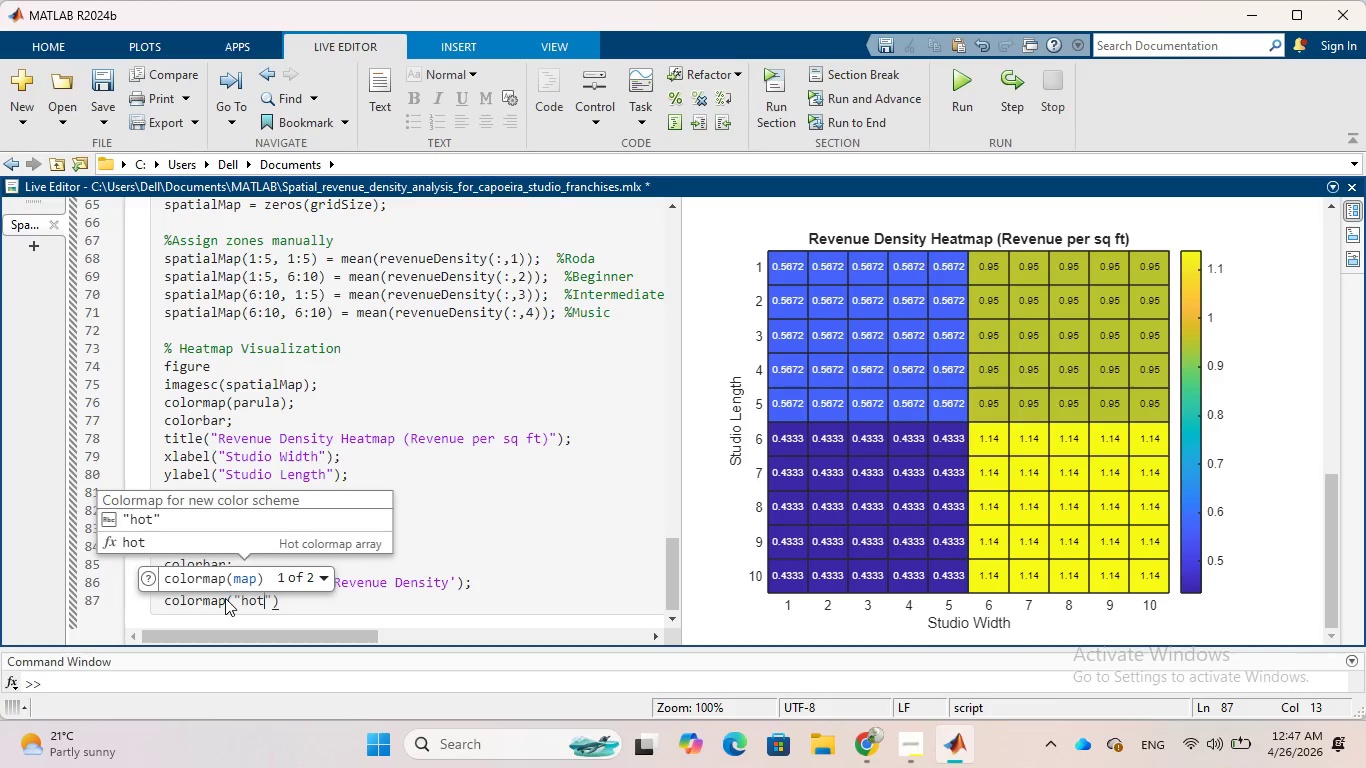 
key(ArrowRight)
 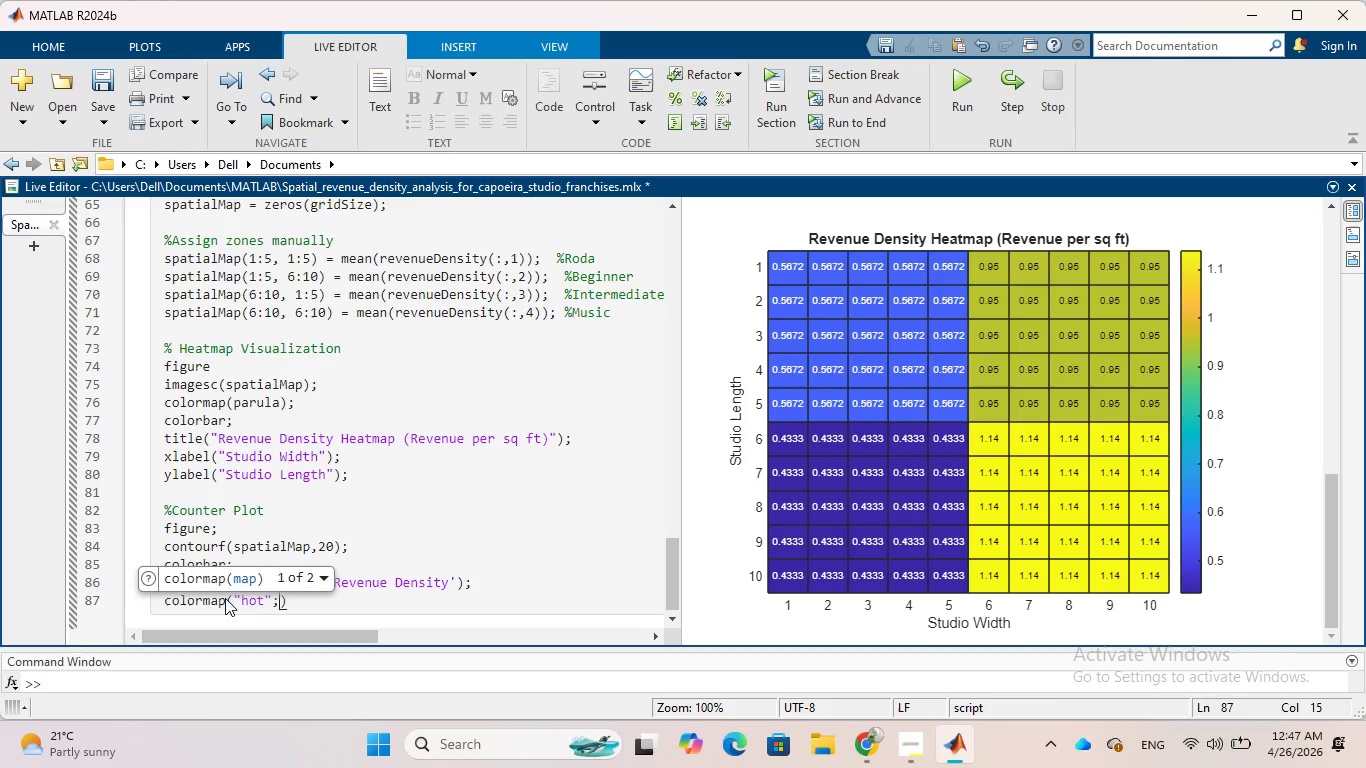 
key(Semicolon)
 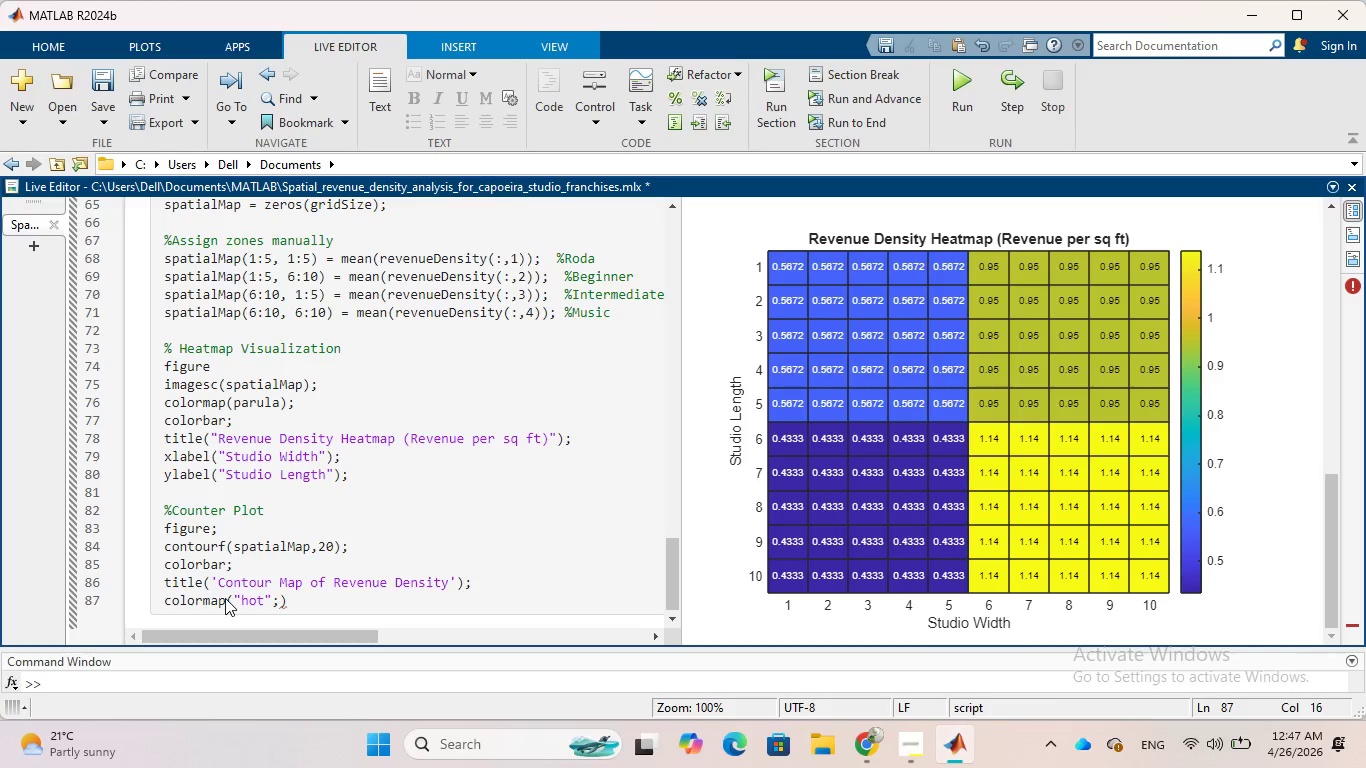 
key(Backspace)
 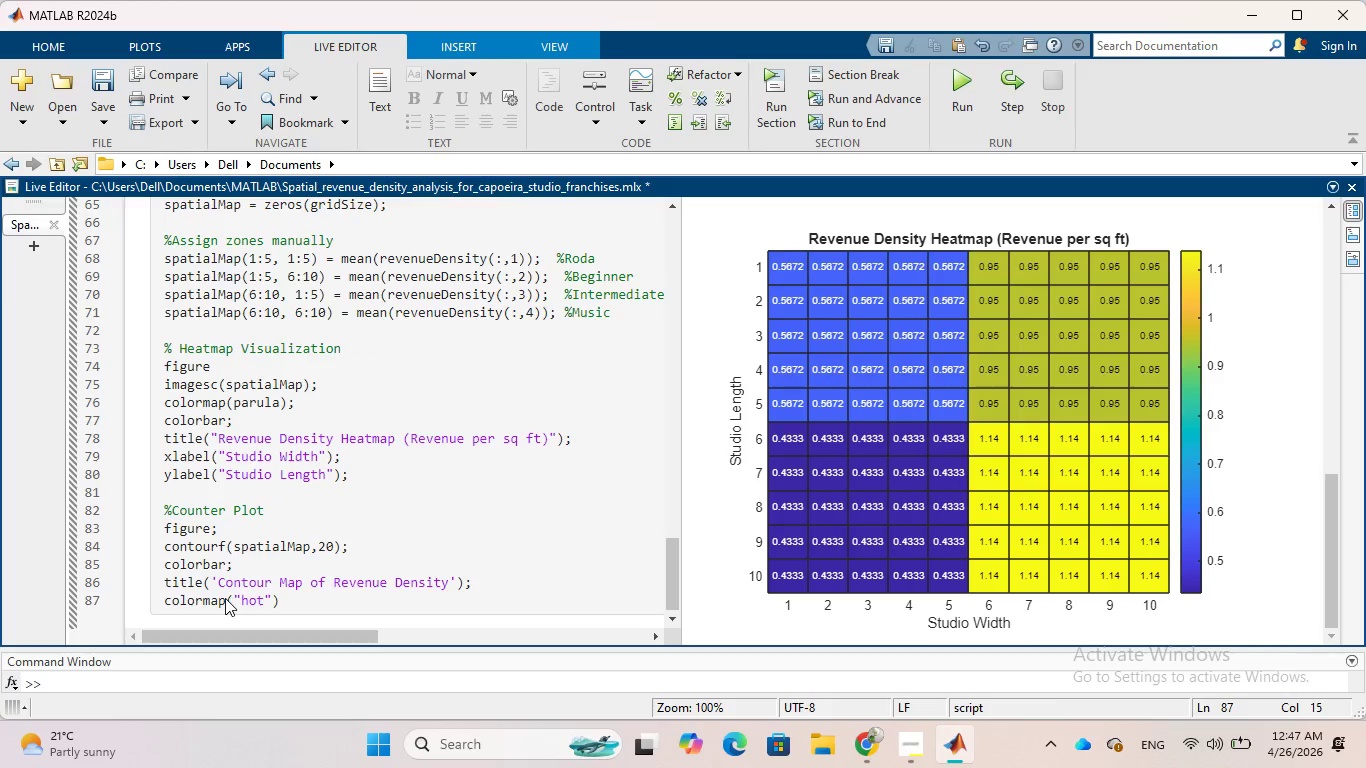 
key(ArrowRight)
 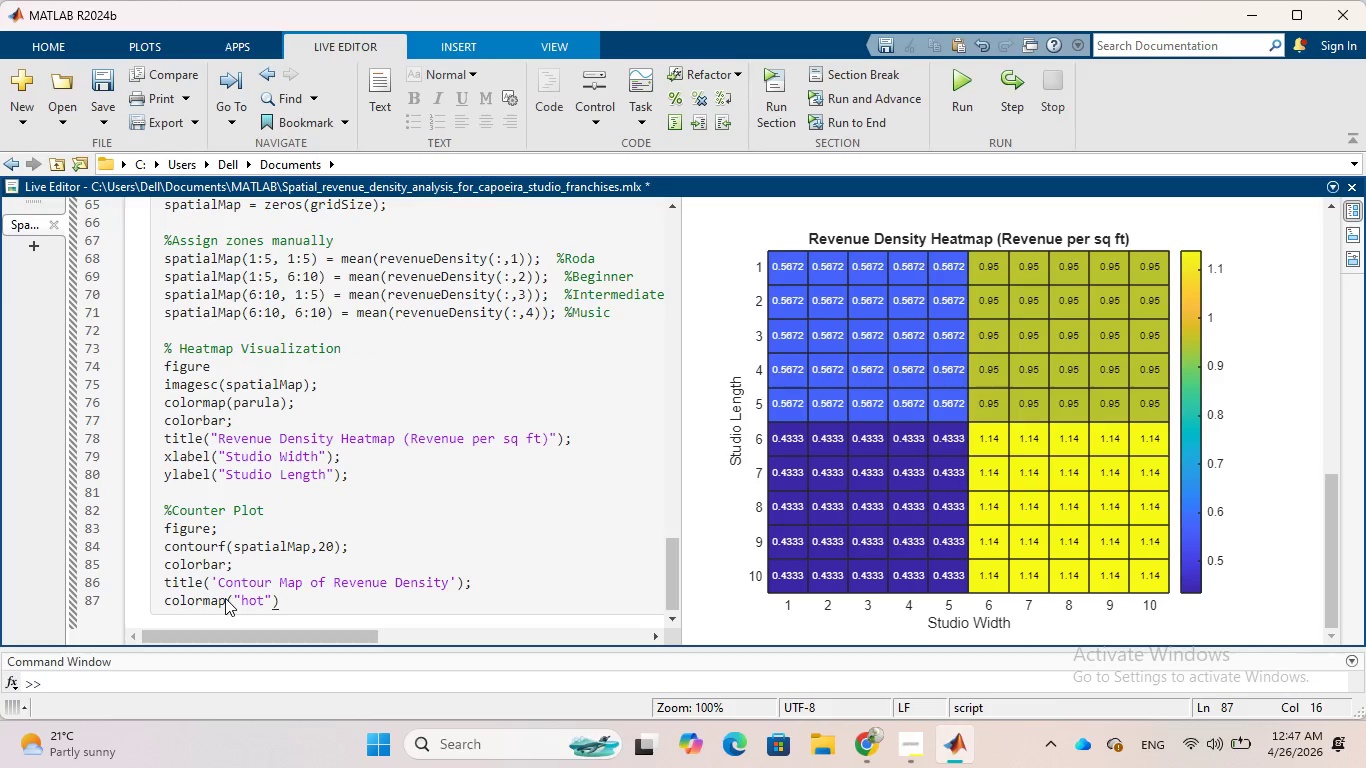 
key(Semicolon)
 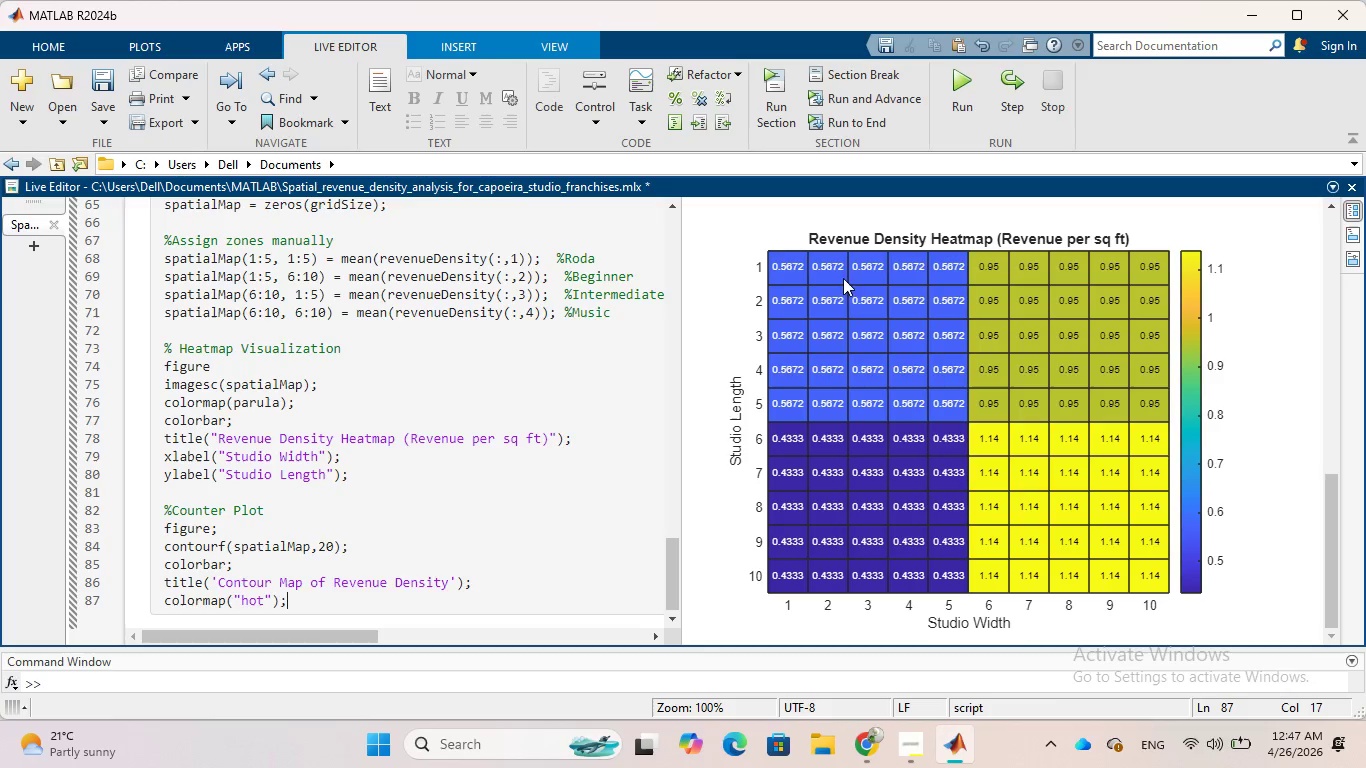 
left_click([957, 70])
 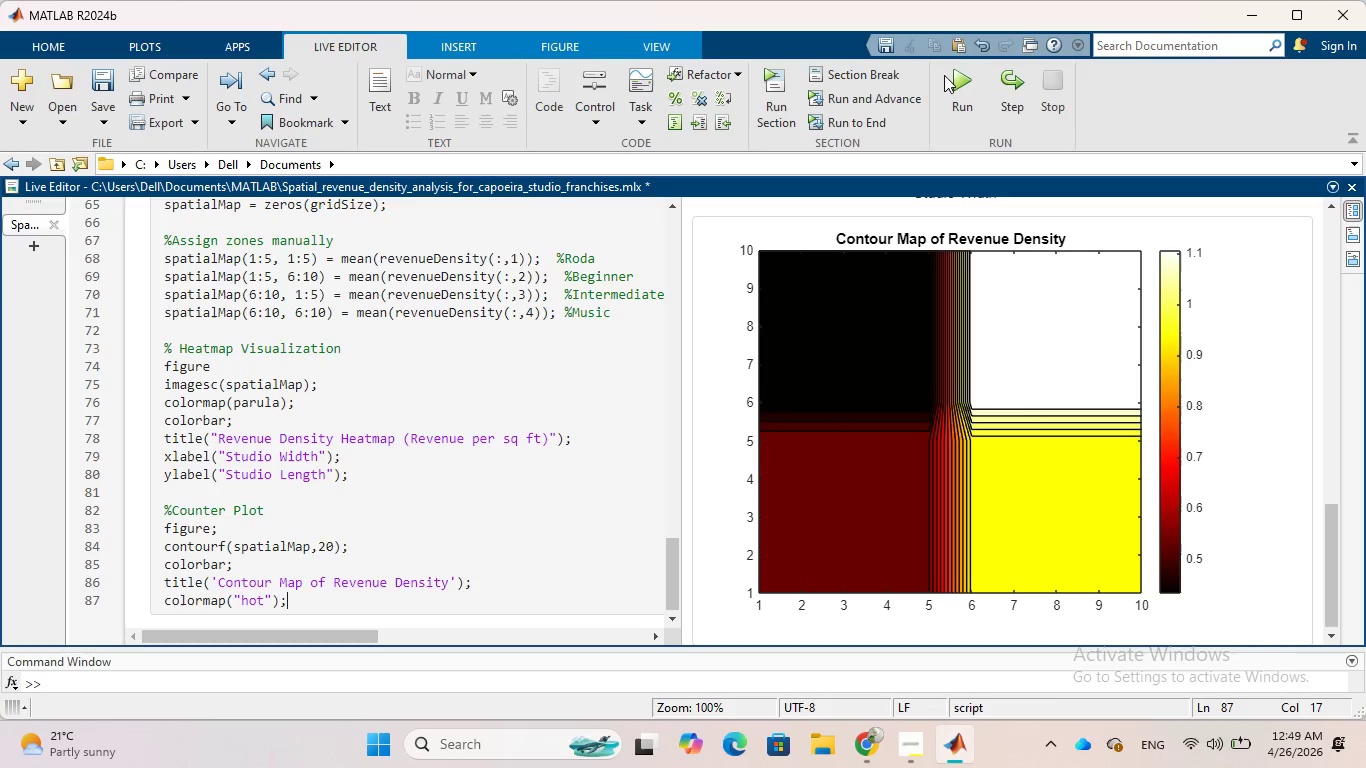 
wait(151.56)
 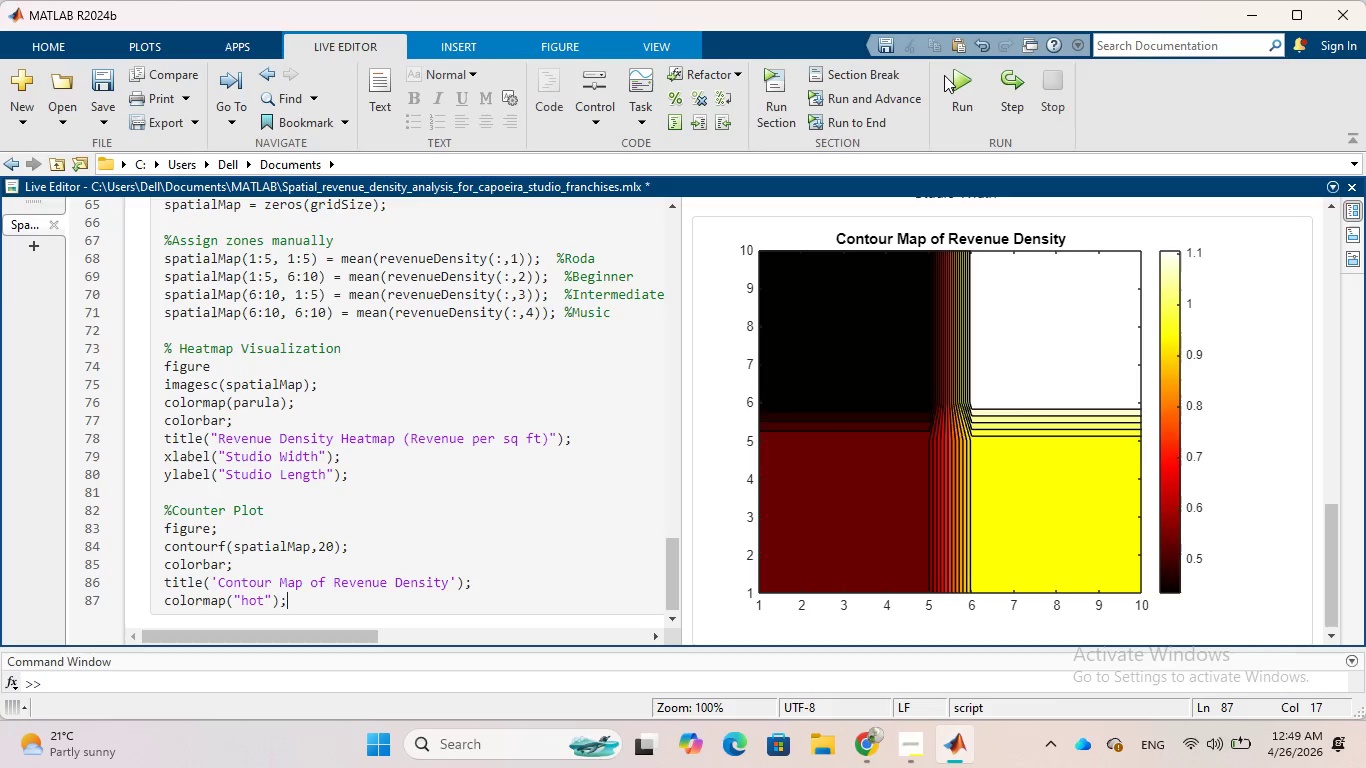 
scroll: coordinate [539, 428], scroll_direction: up, amount: 3.0
 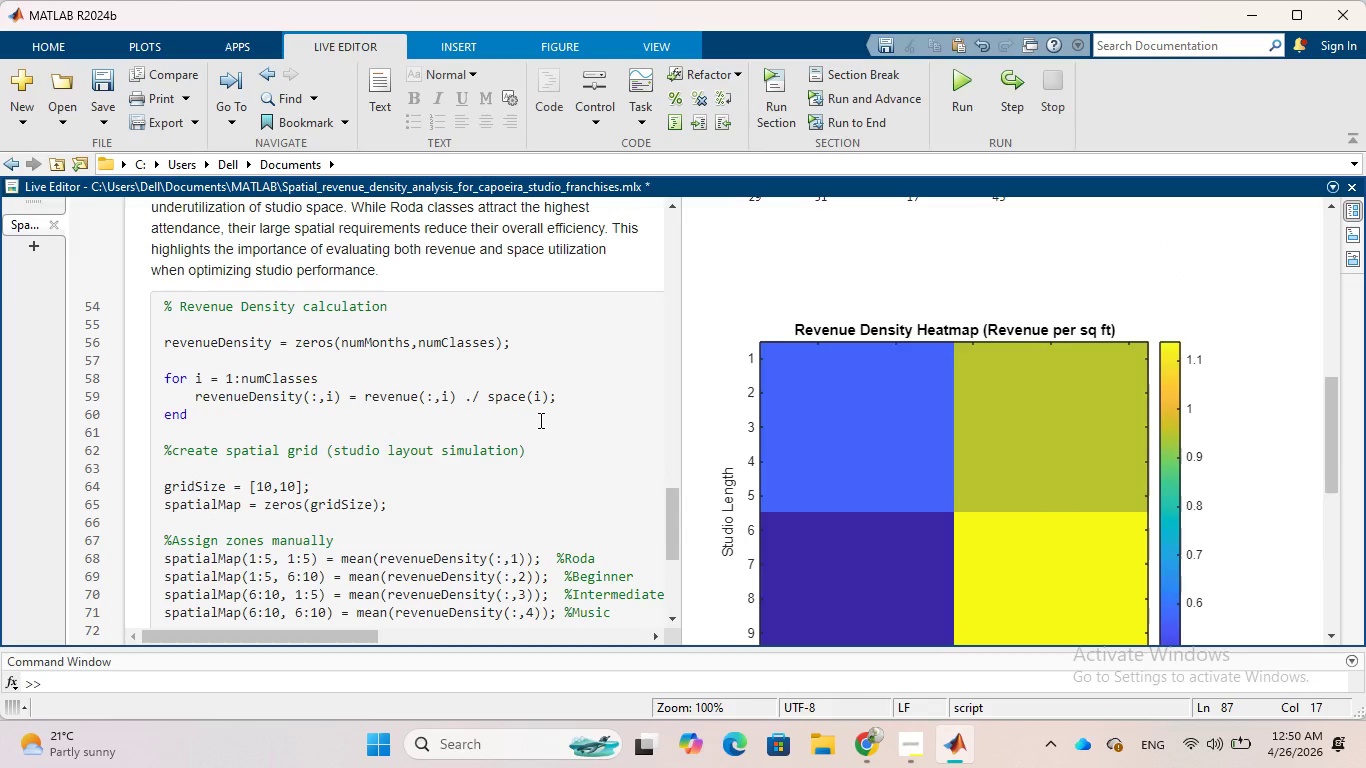 
scroll: coordinate [539, 420], scroll_direction: down, amount: 7.0
 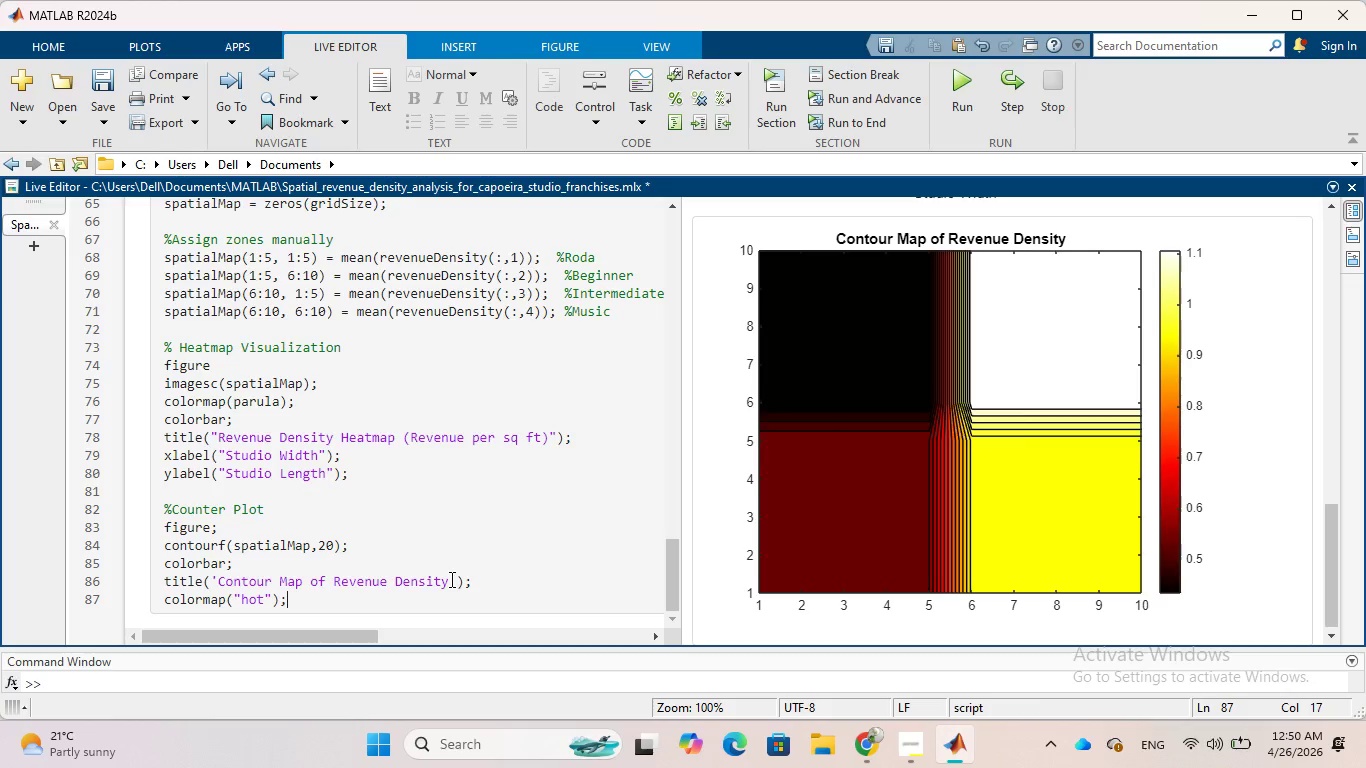 
wait(6.21)
 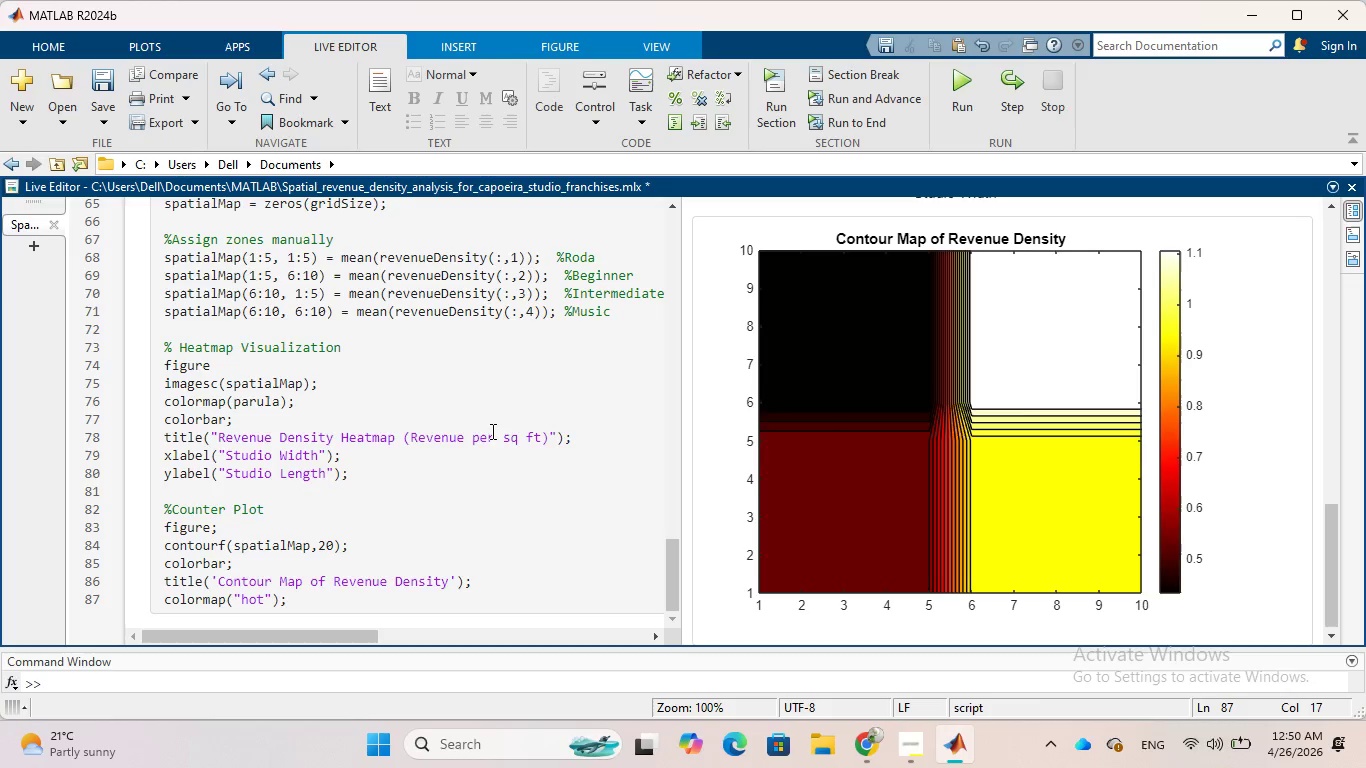 
scroll: coordinate [450, 579], scroll_direction: up, amount: 1.0
 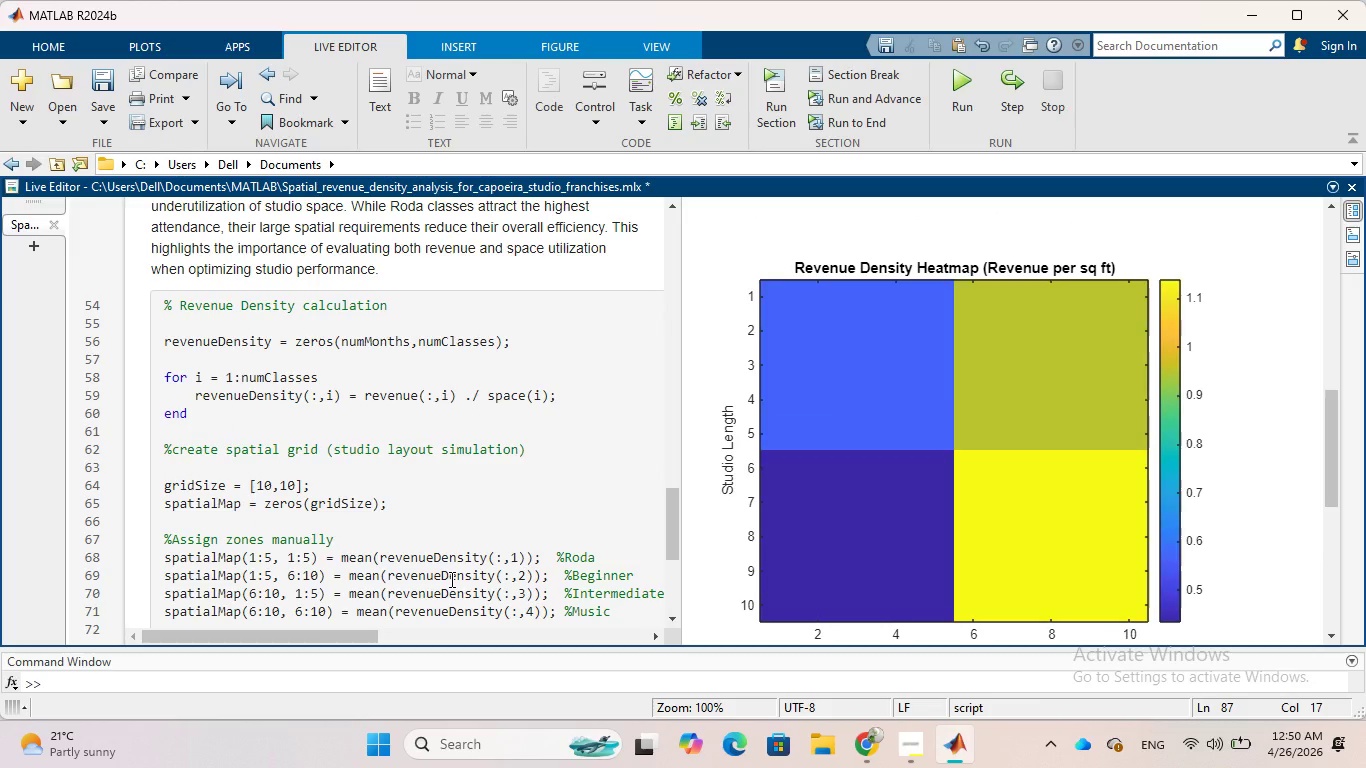 
scroll: coordinate [450, 579], scroll_direction: down, amount: 2.0
 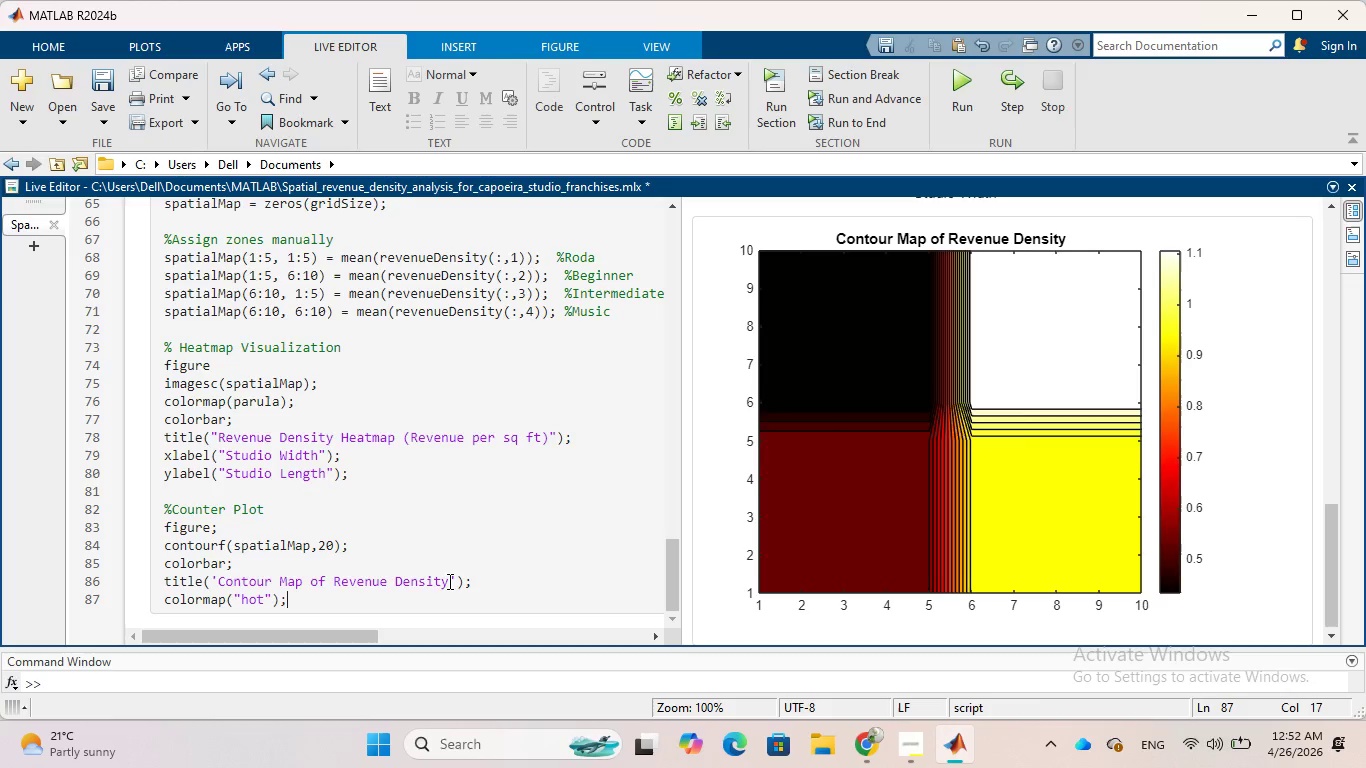 
wait(138.73)
 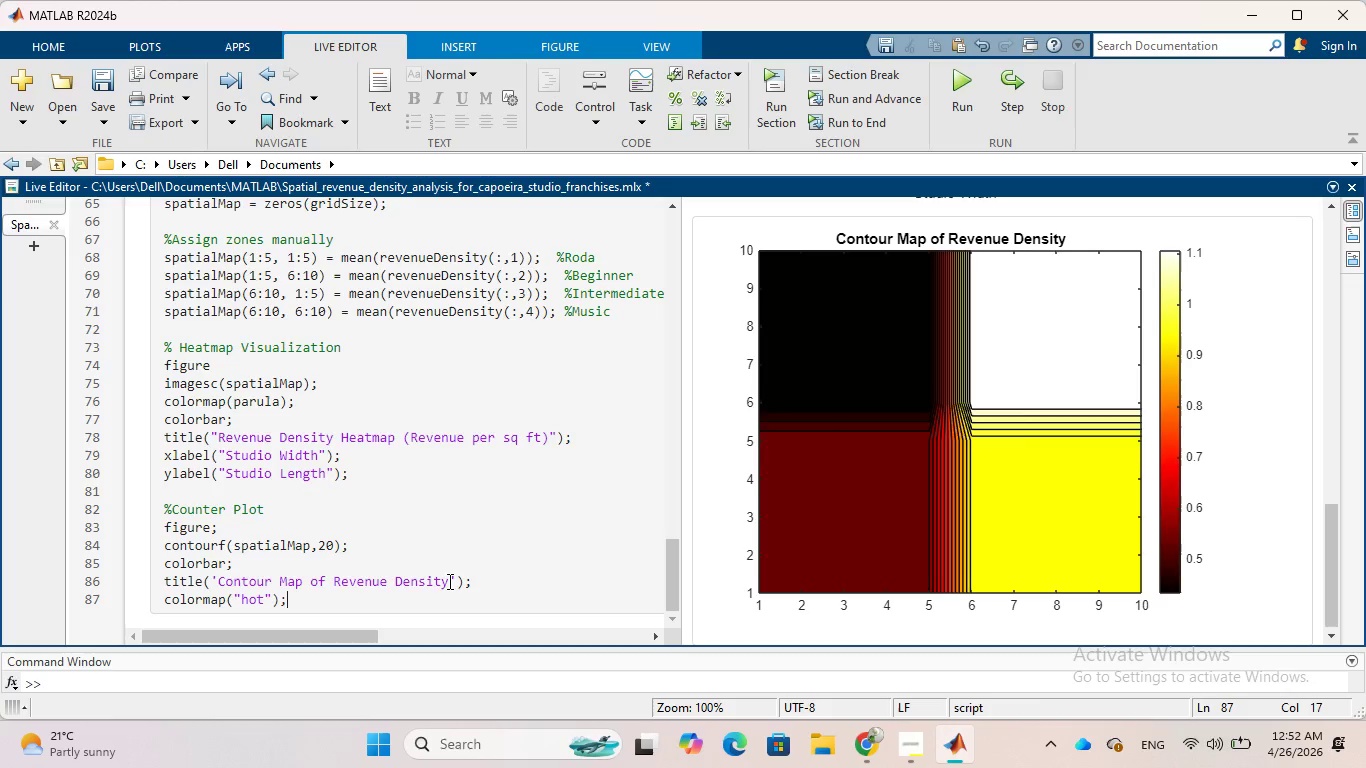 
left_click([182, 493])
 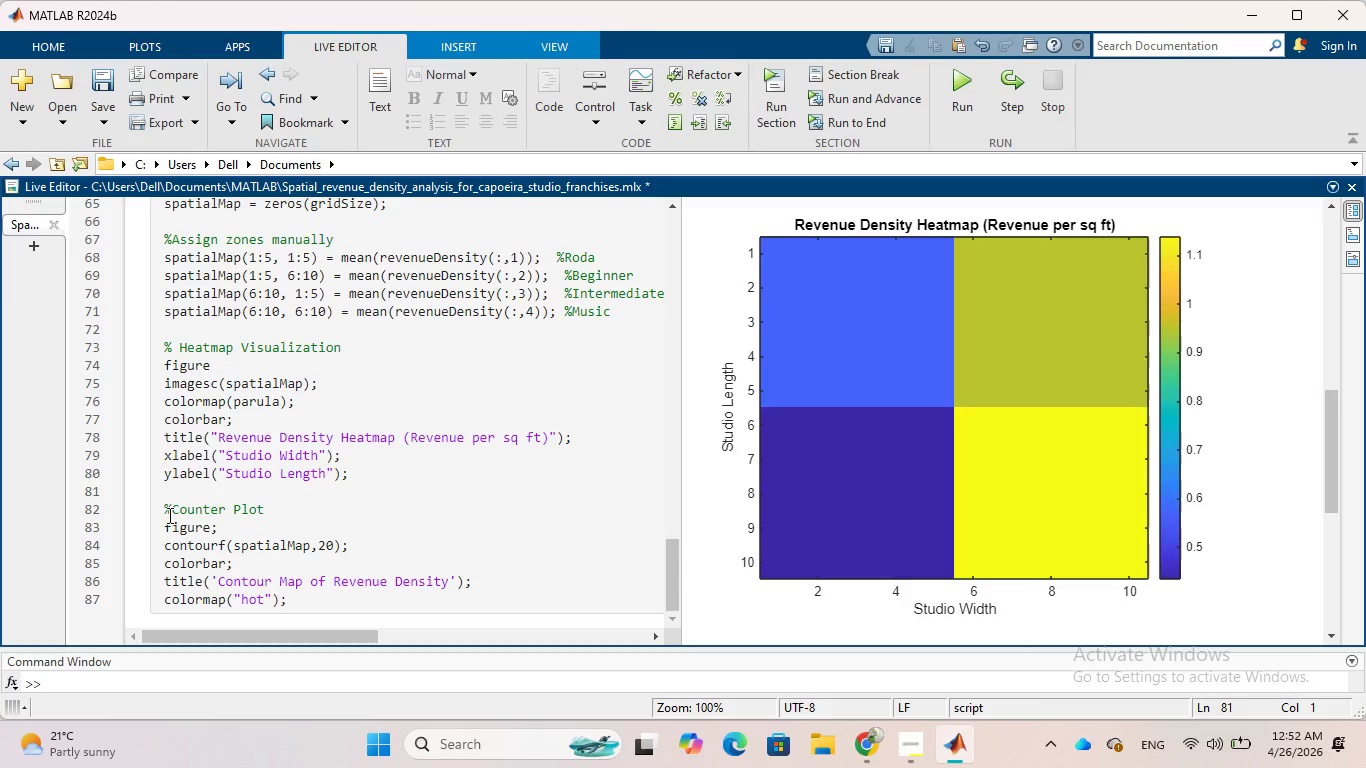 
left_click([167, 515])
 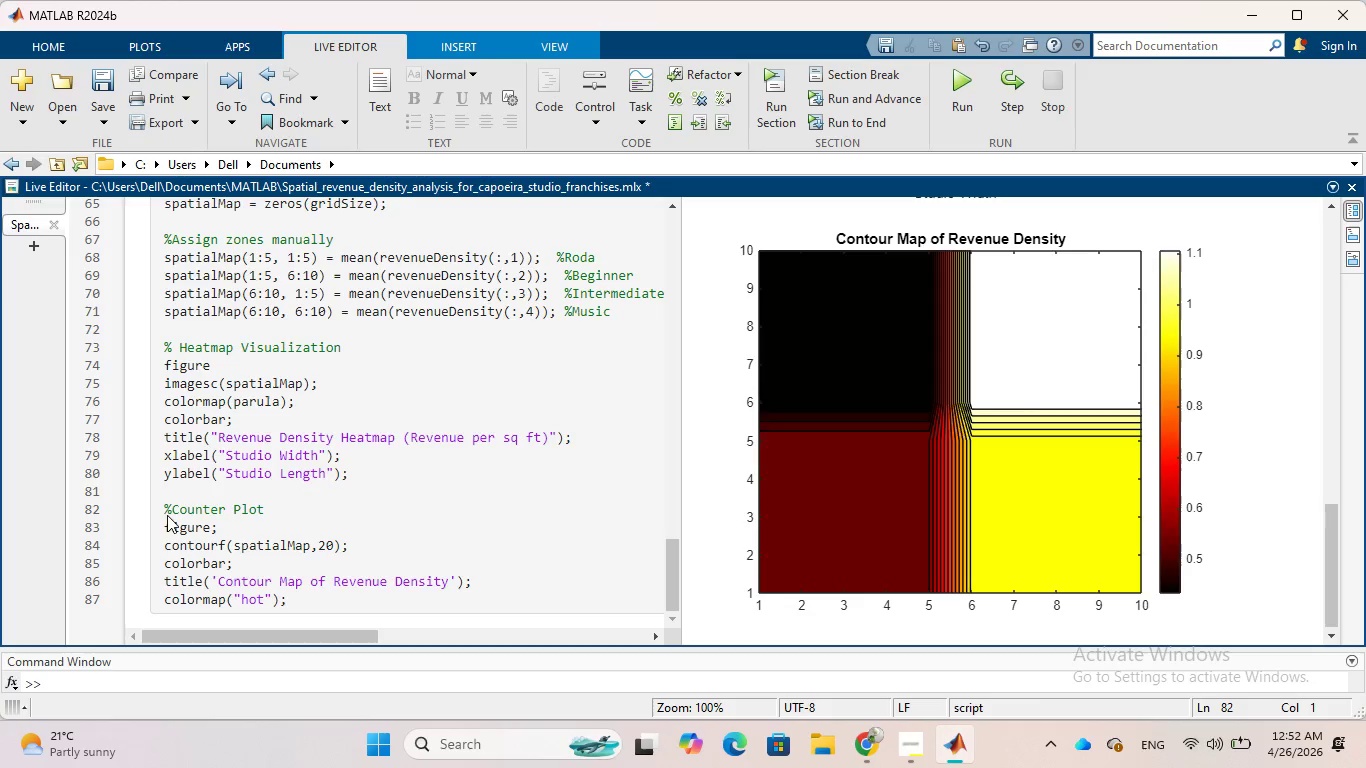 
key(Shift+5)
 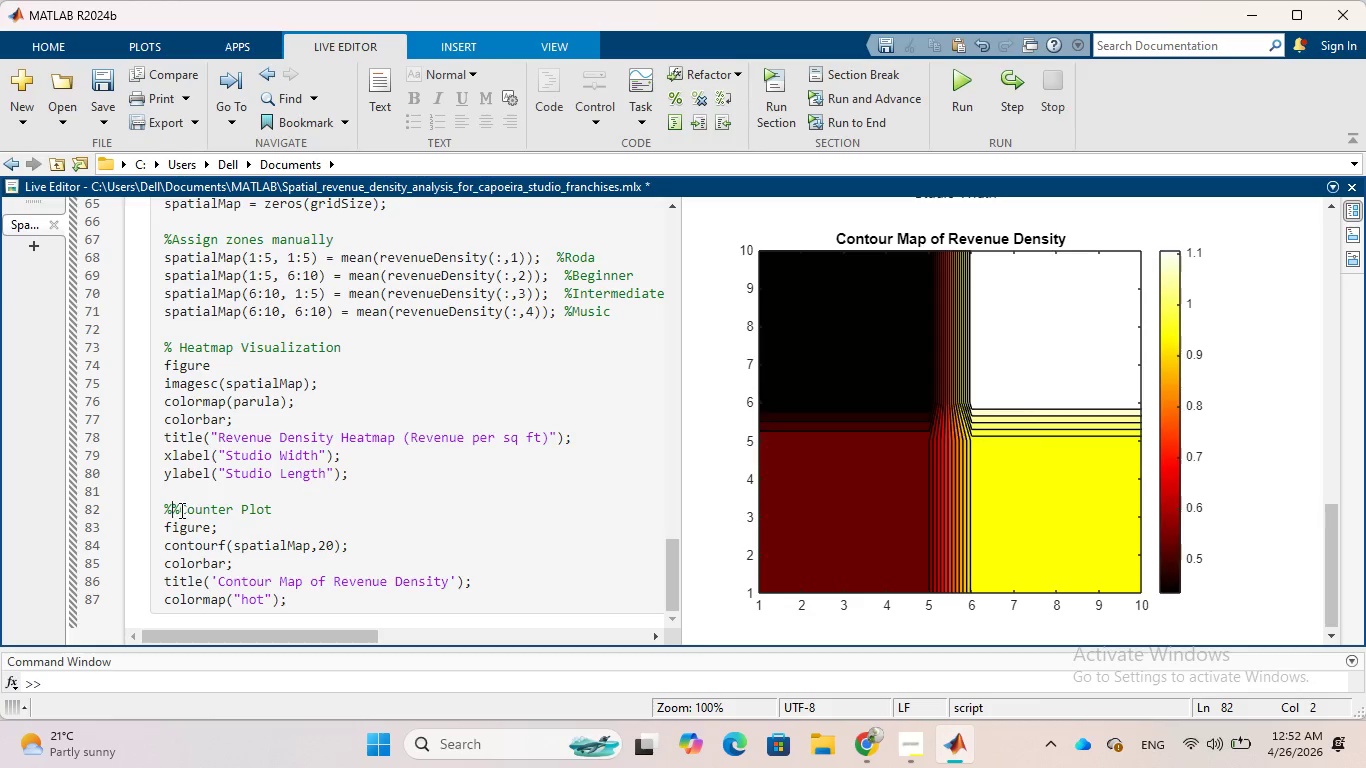 
left_click([180, 510])
 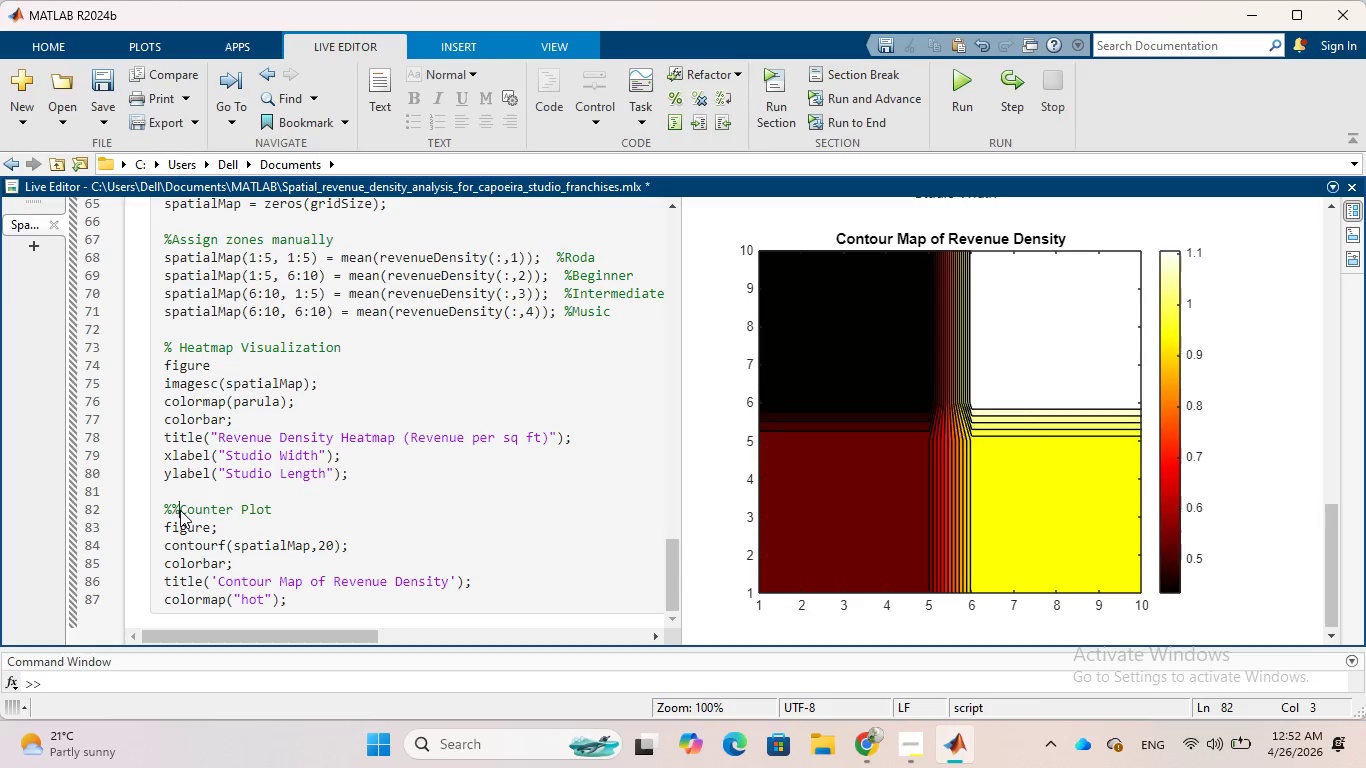 
key(Space)
 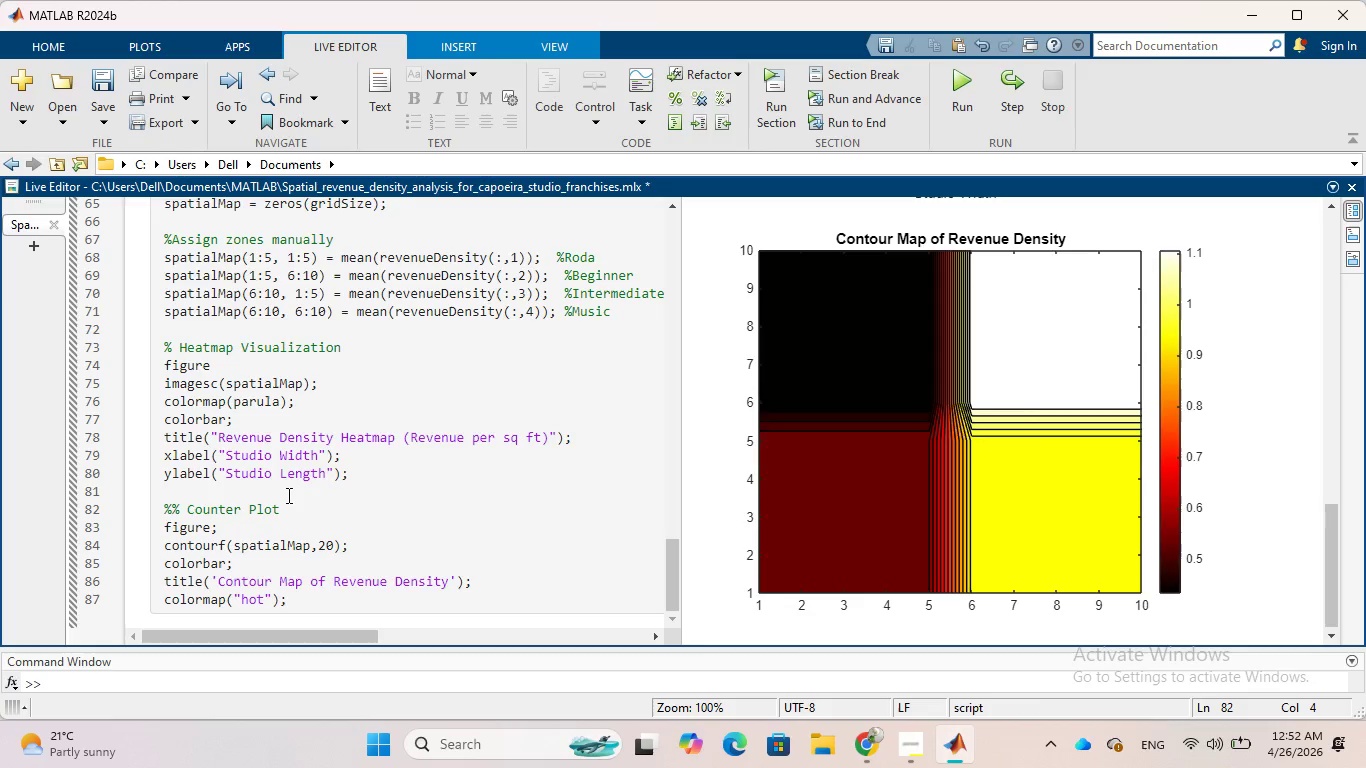 
left_click([282, 496])
 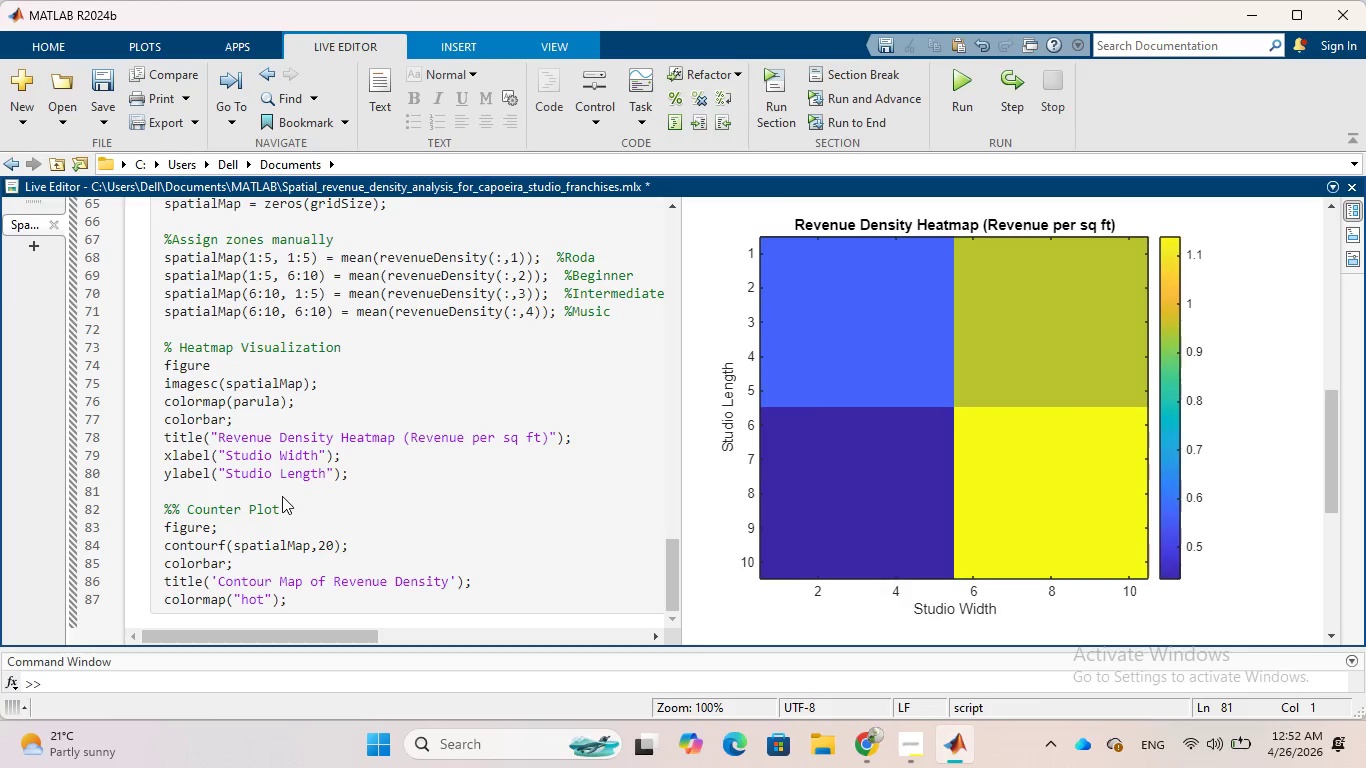 
key(Enter)
 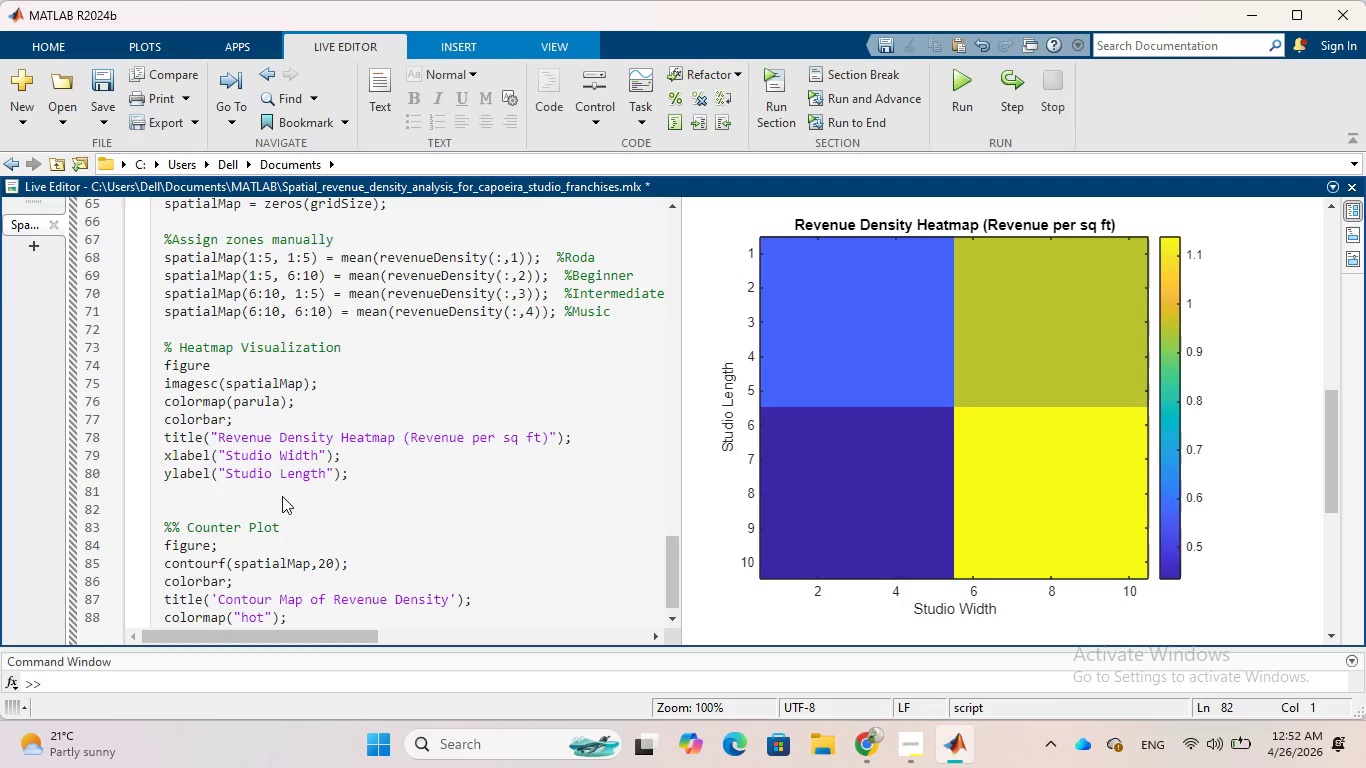 
key(Enter)
 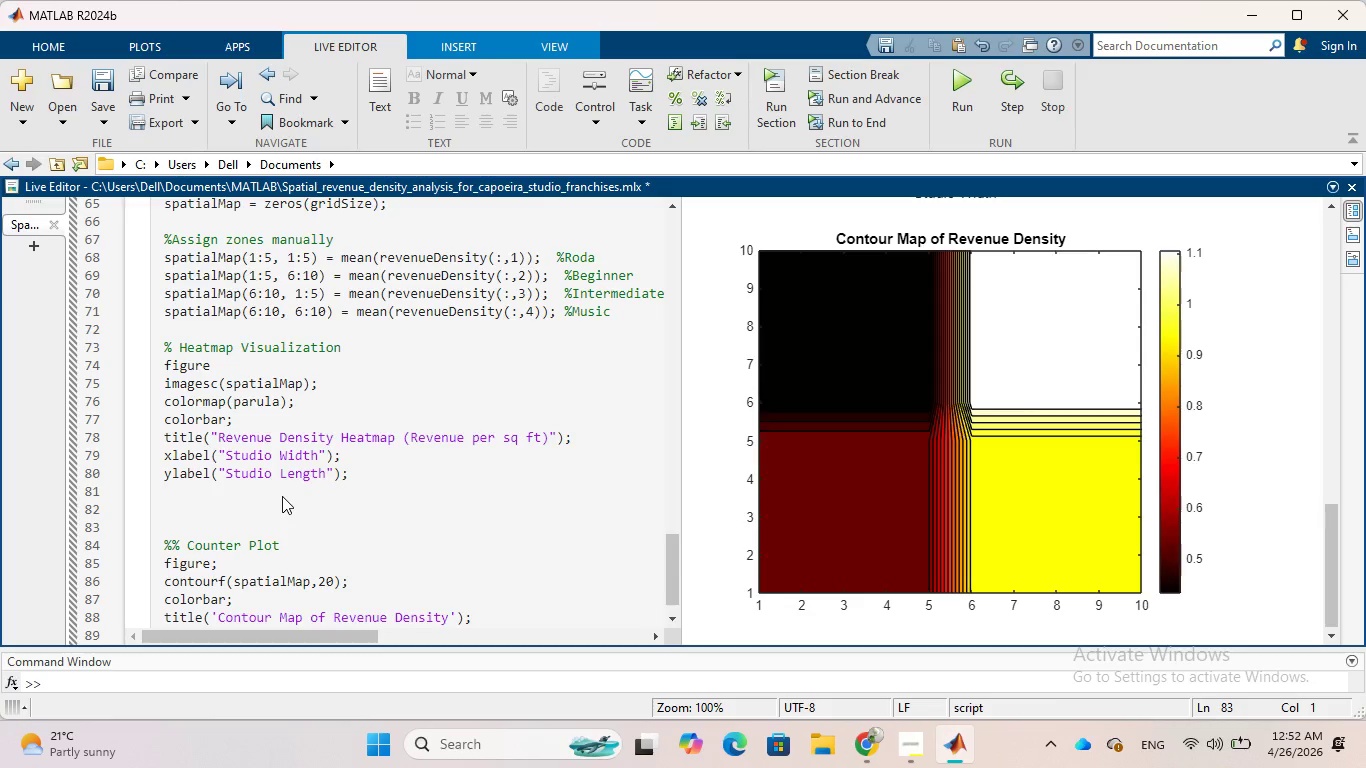 
key(Enter)
 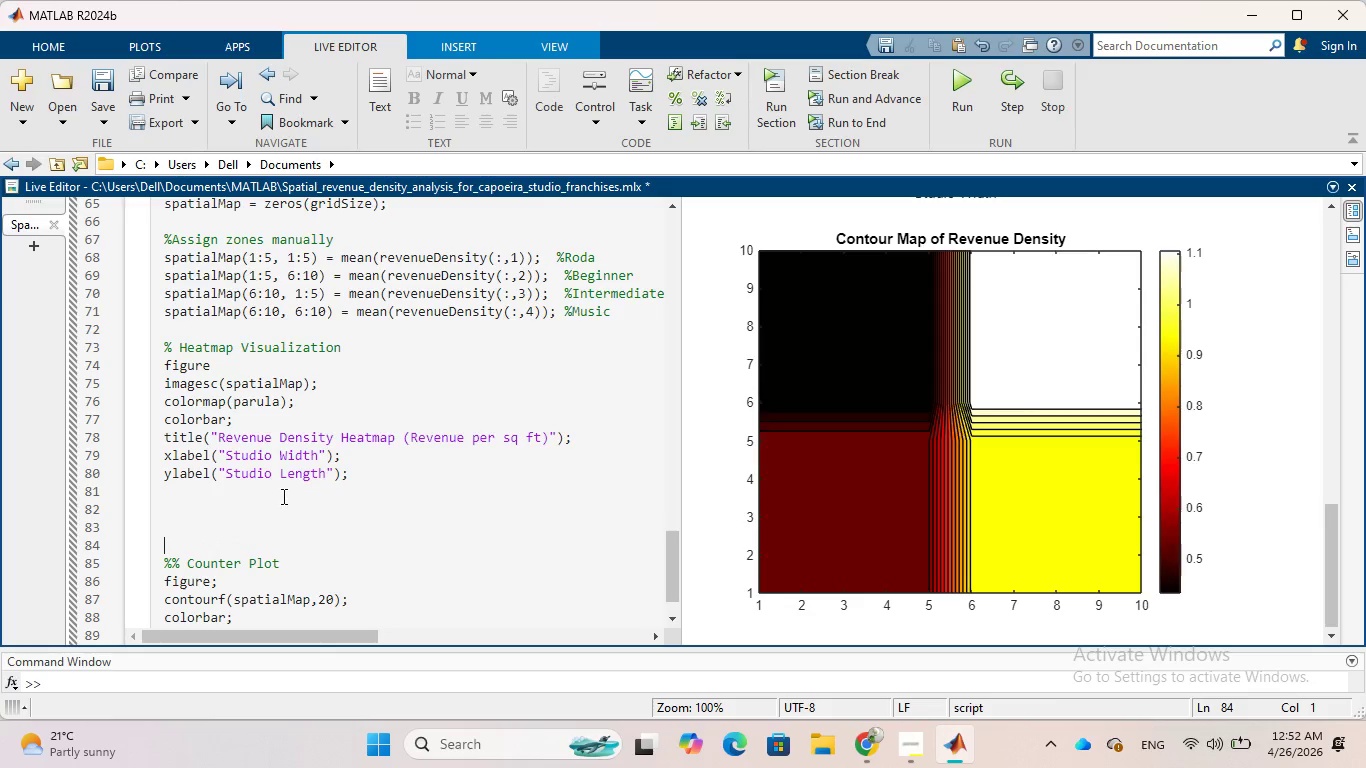 
scroll: coordinate [282, 496], scroll_direction: down, amount: 2.0
 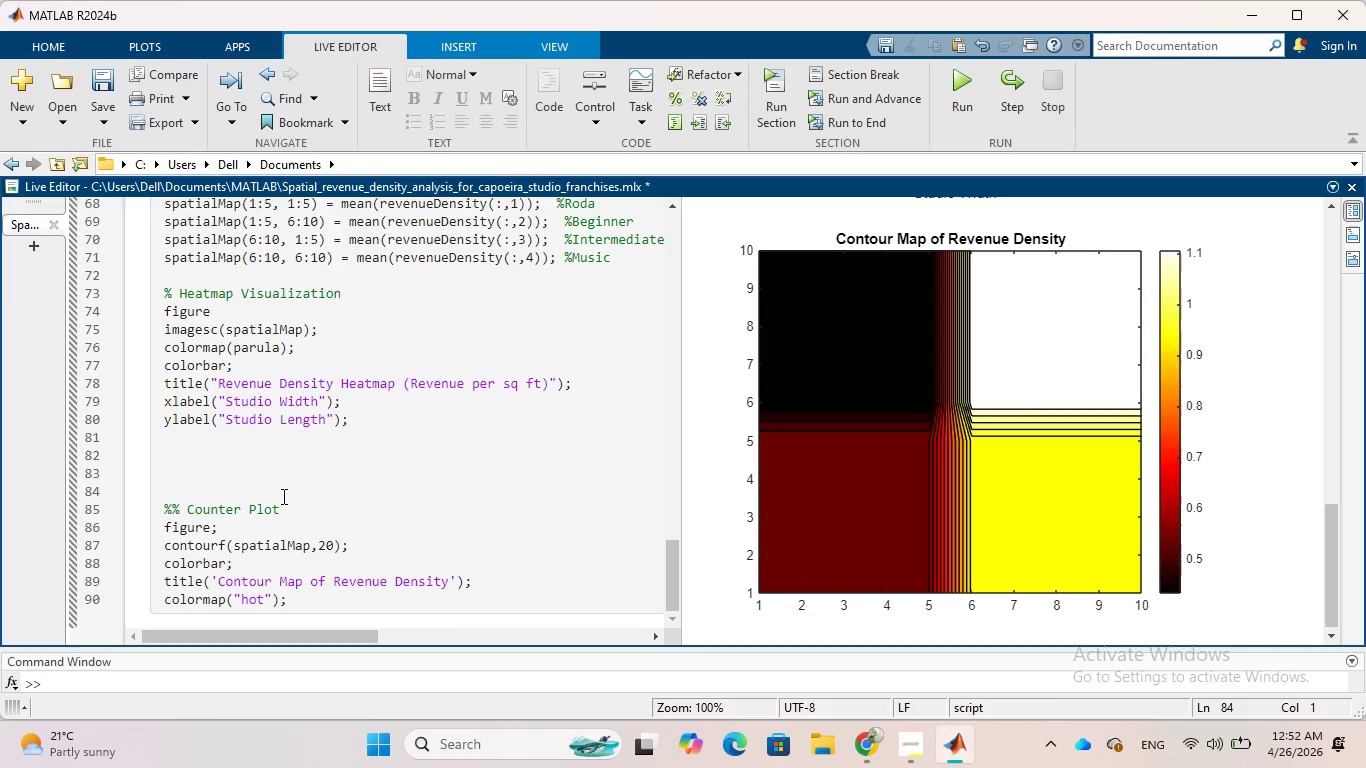 
key(Enter)
 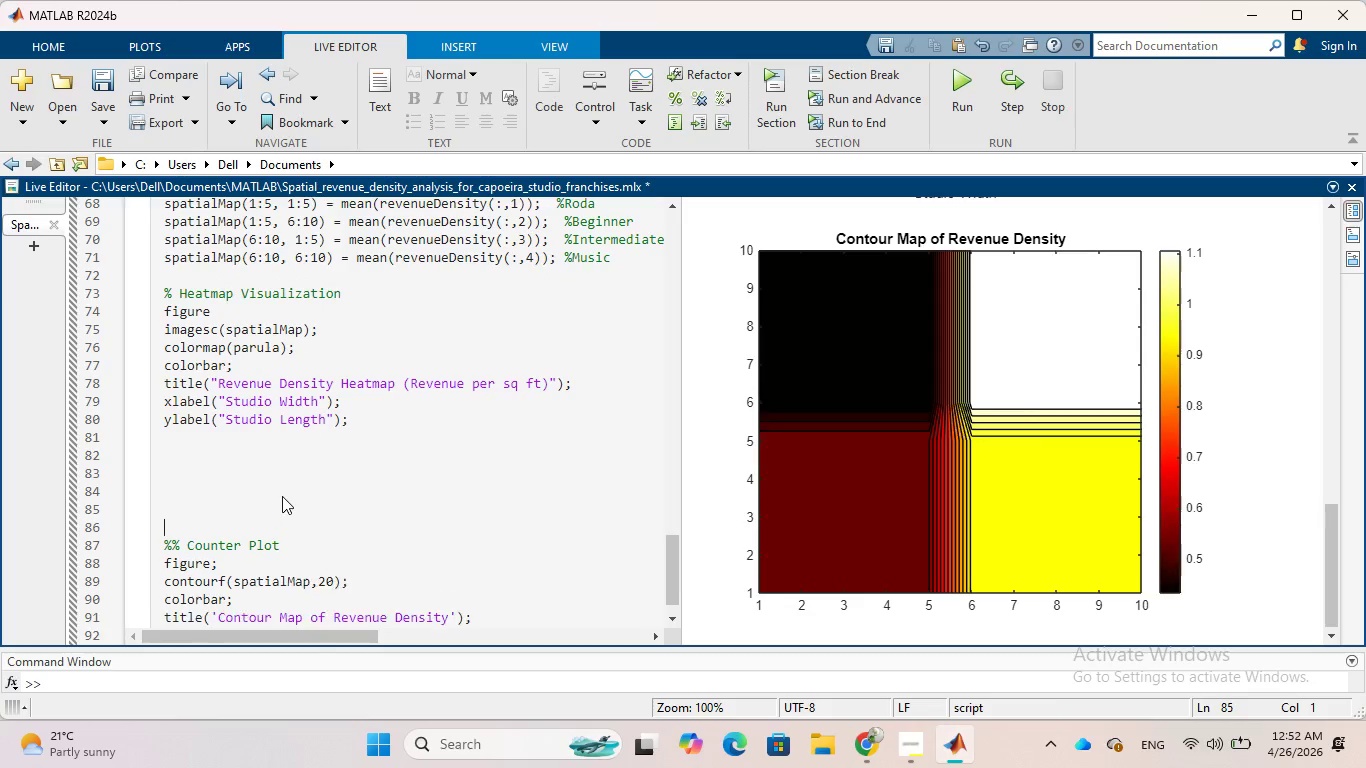 
key(Enter)
 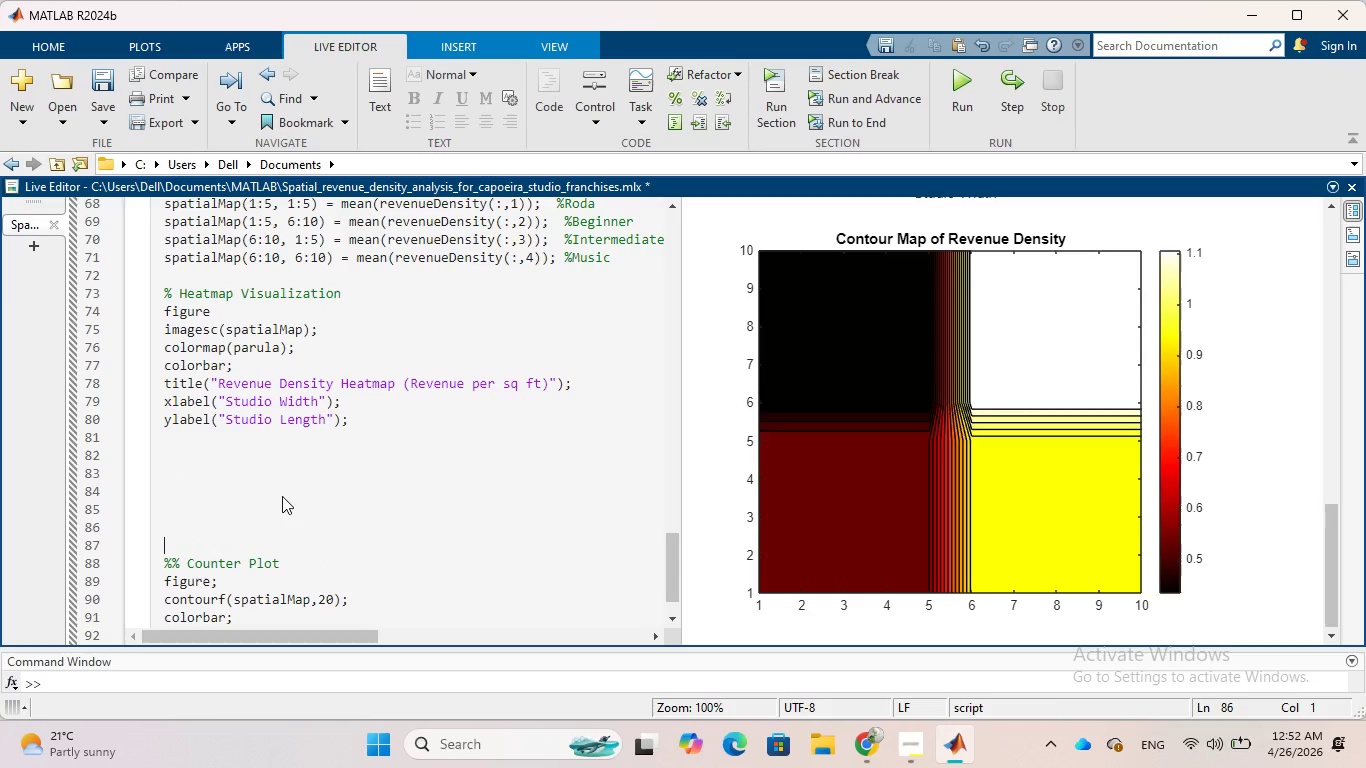 
key(Enter)
 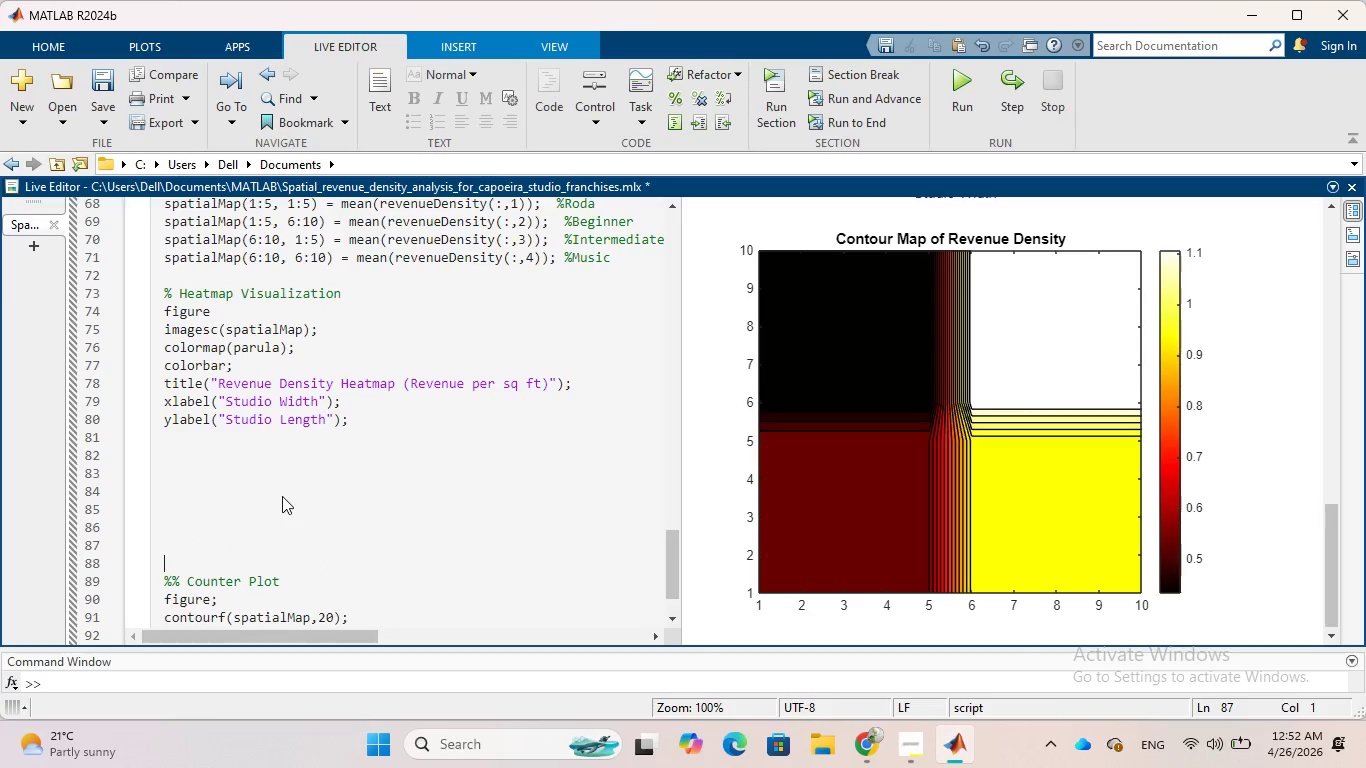 
key(Enter)
 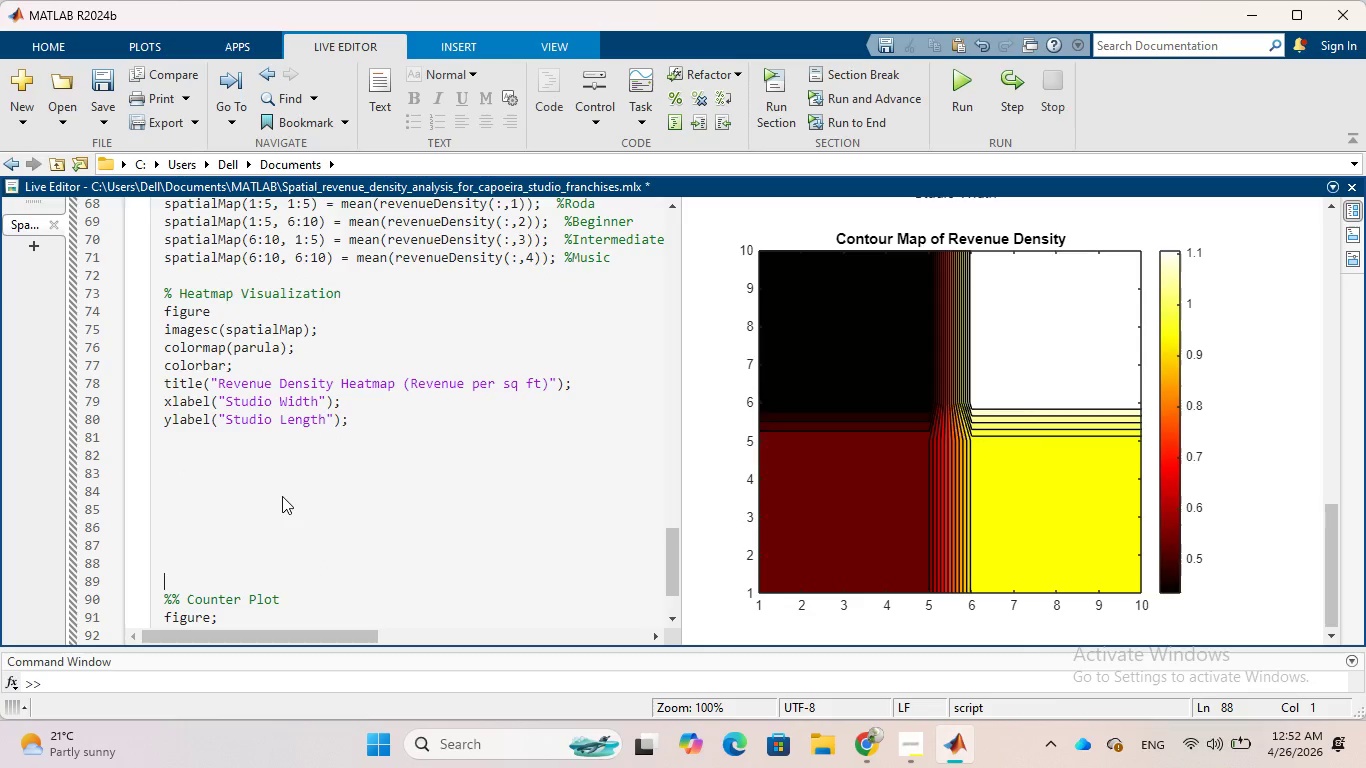 
key(Enter)
 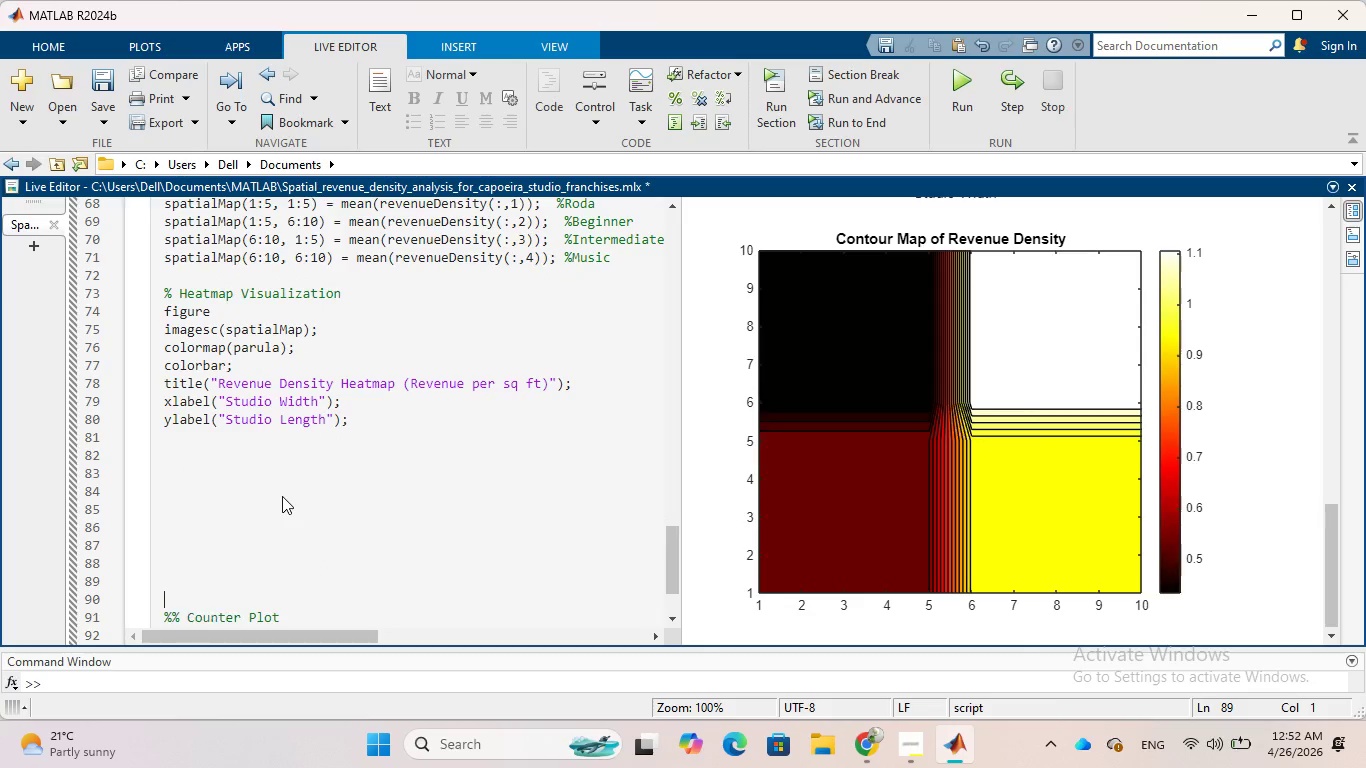 
key(Enter)
 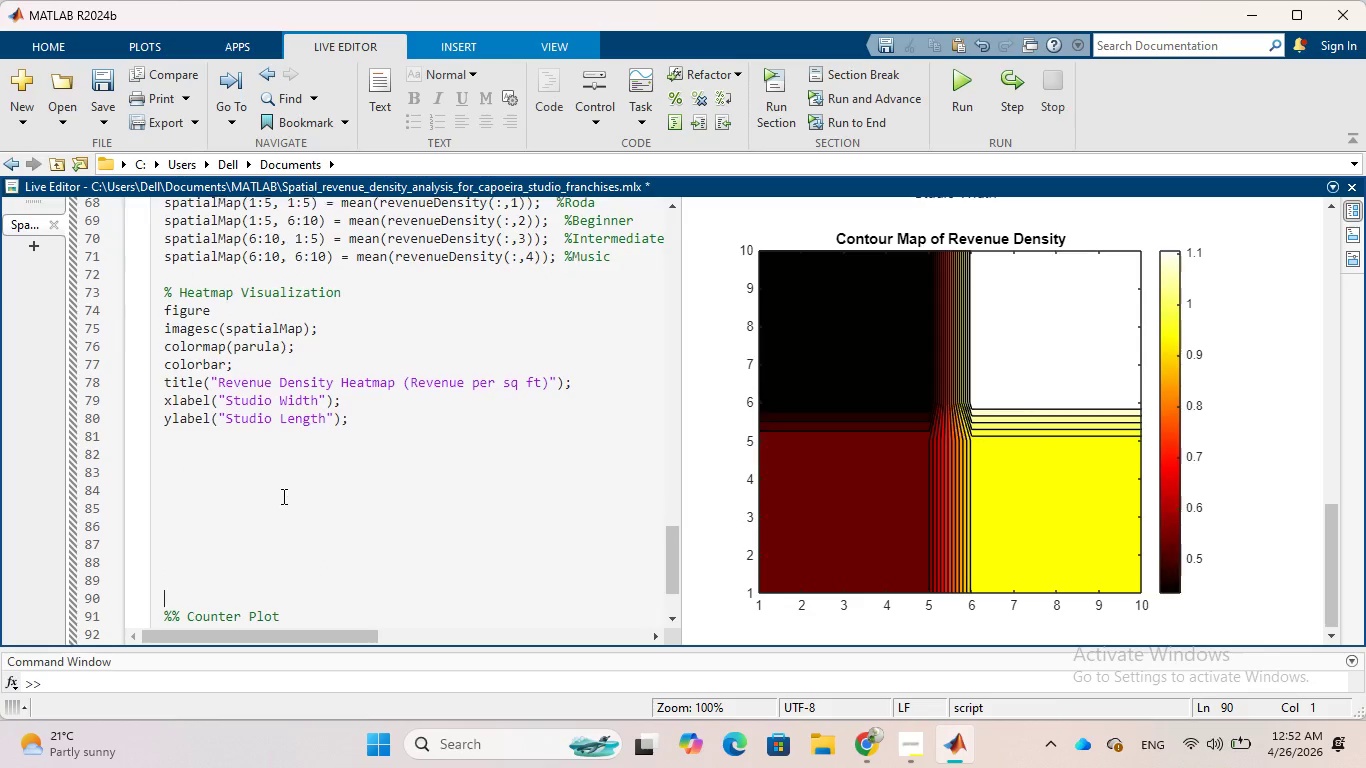 
scroll: coordinate [282, 496], scroll_direction: down, amount: 2.0
 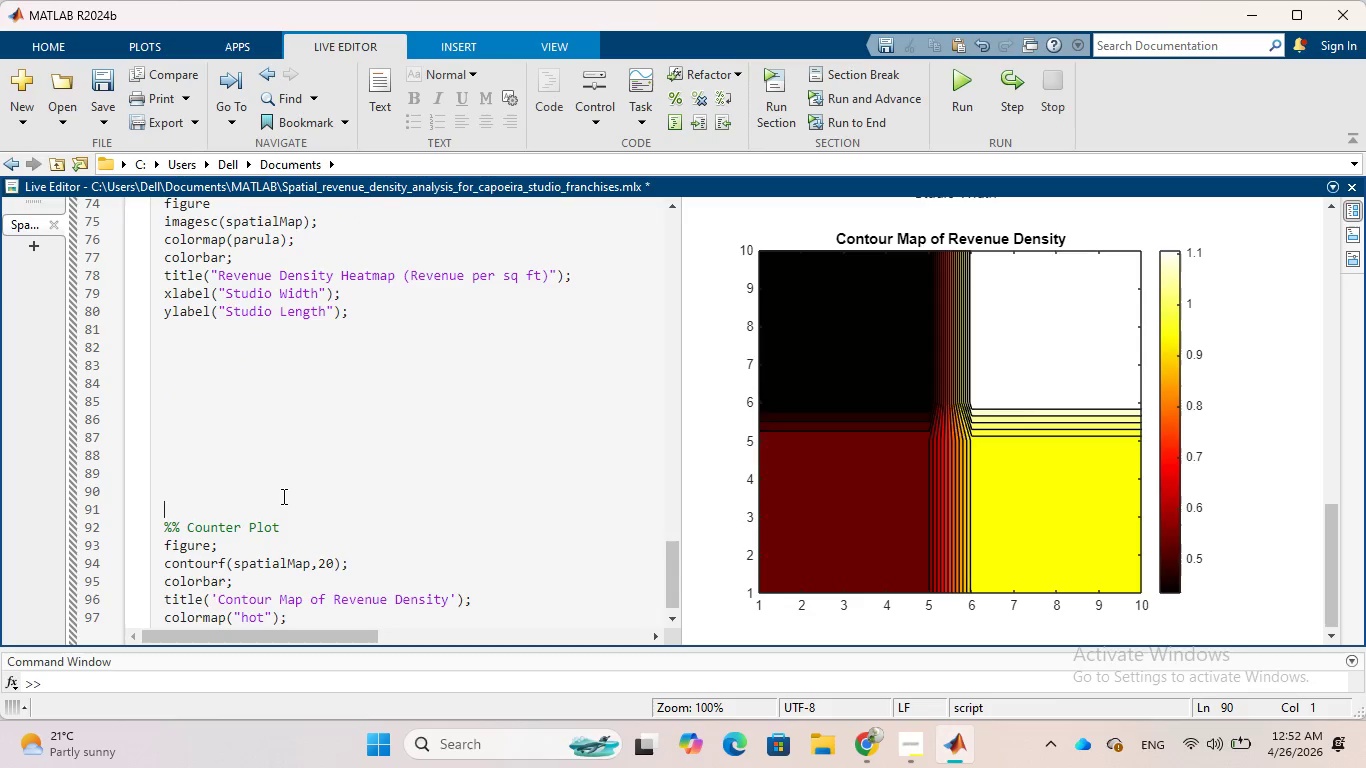 
key(Enter)
 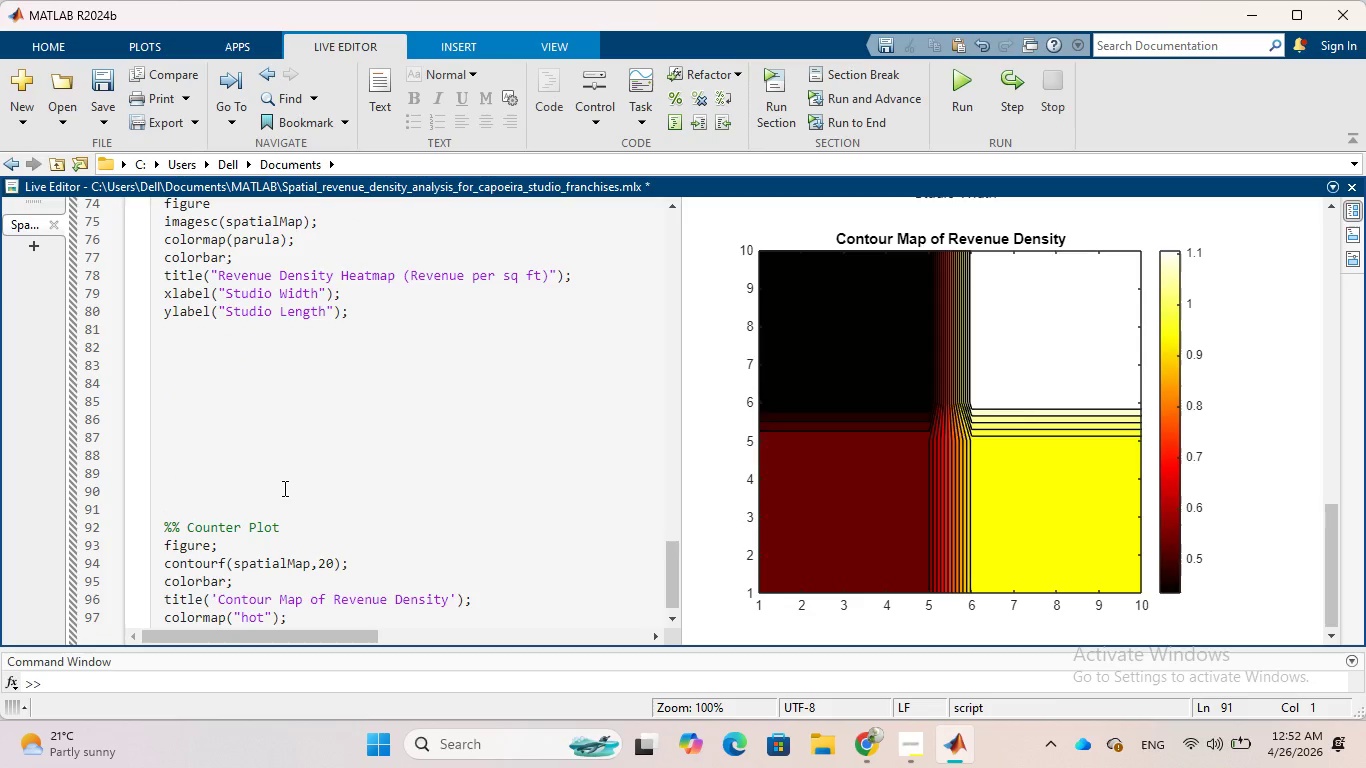 
scroll: coordinate [283, 488], scroll_direction: down, amount: 2.0
 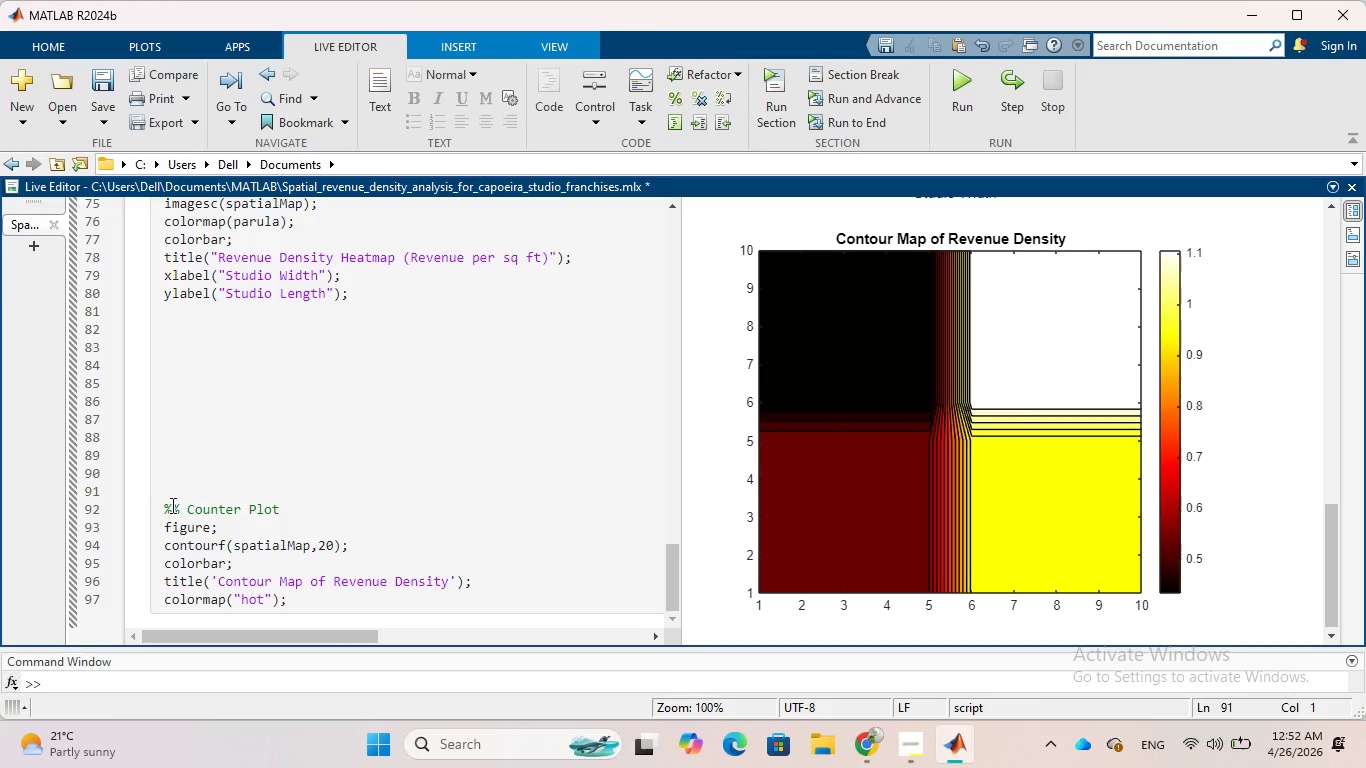 
left_click([164, 509])
 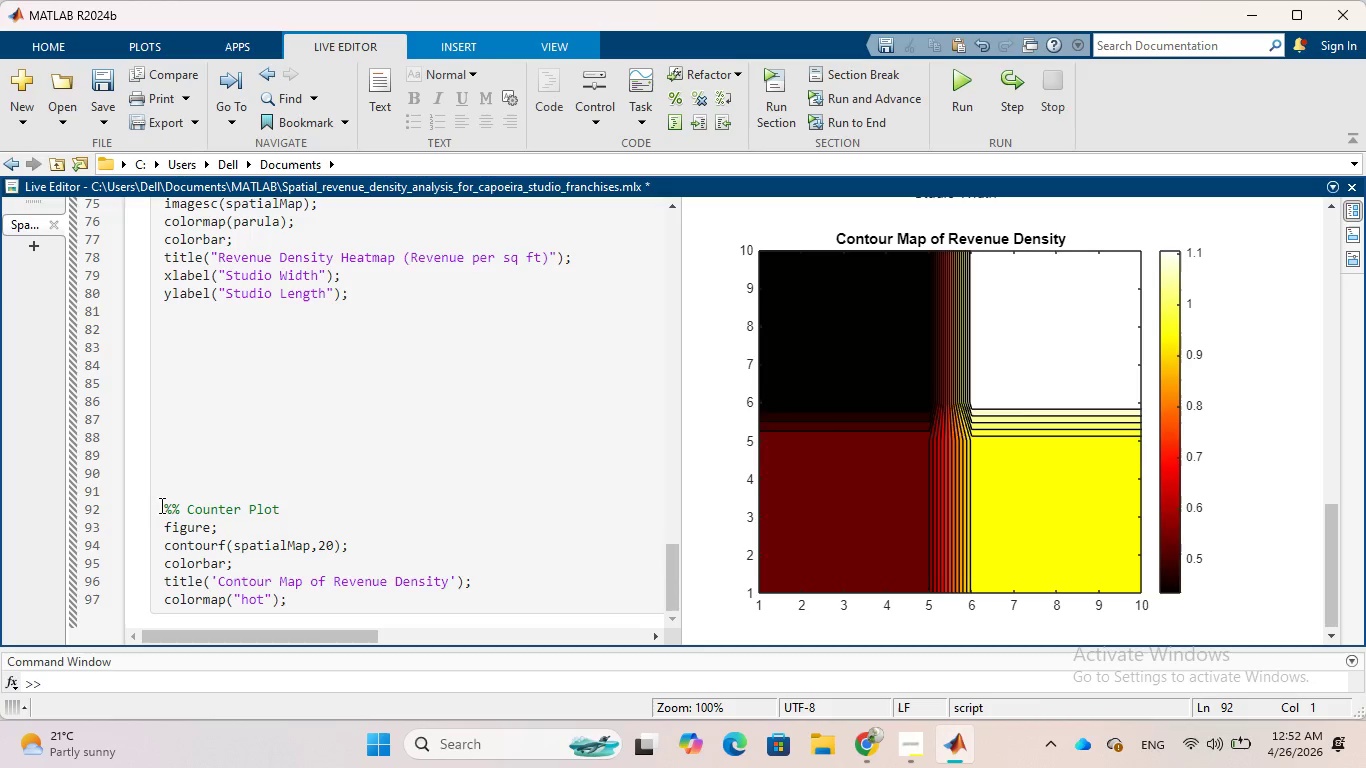 
key(Backspace)
 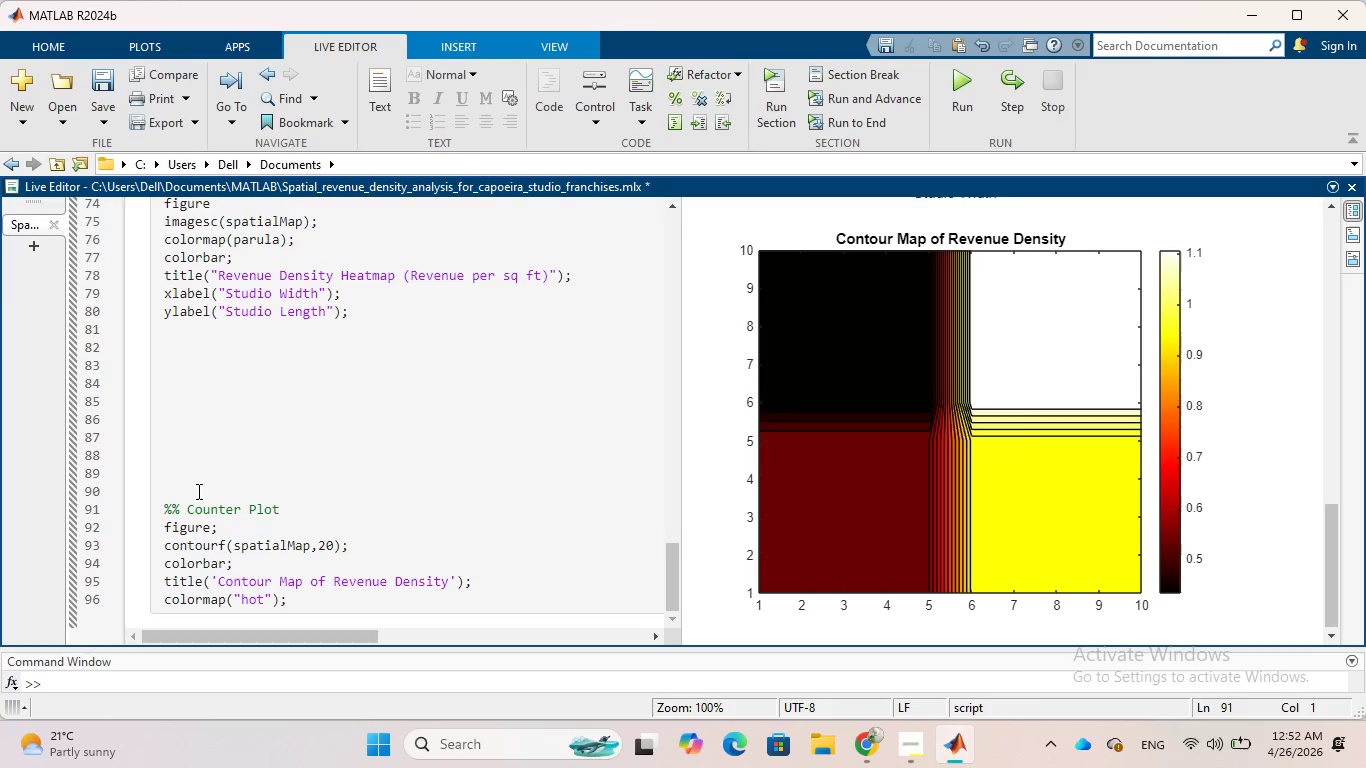 
key(Enter)
 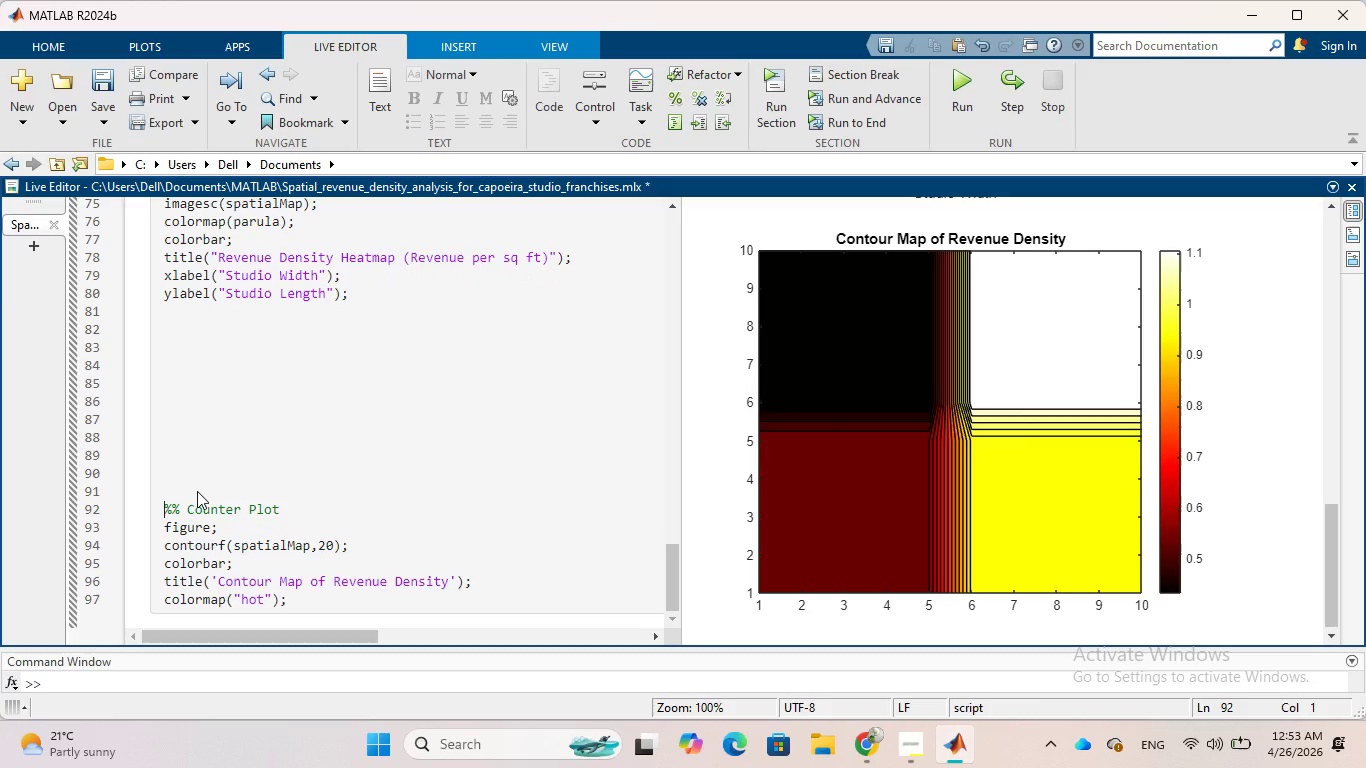 
key(Enter)
 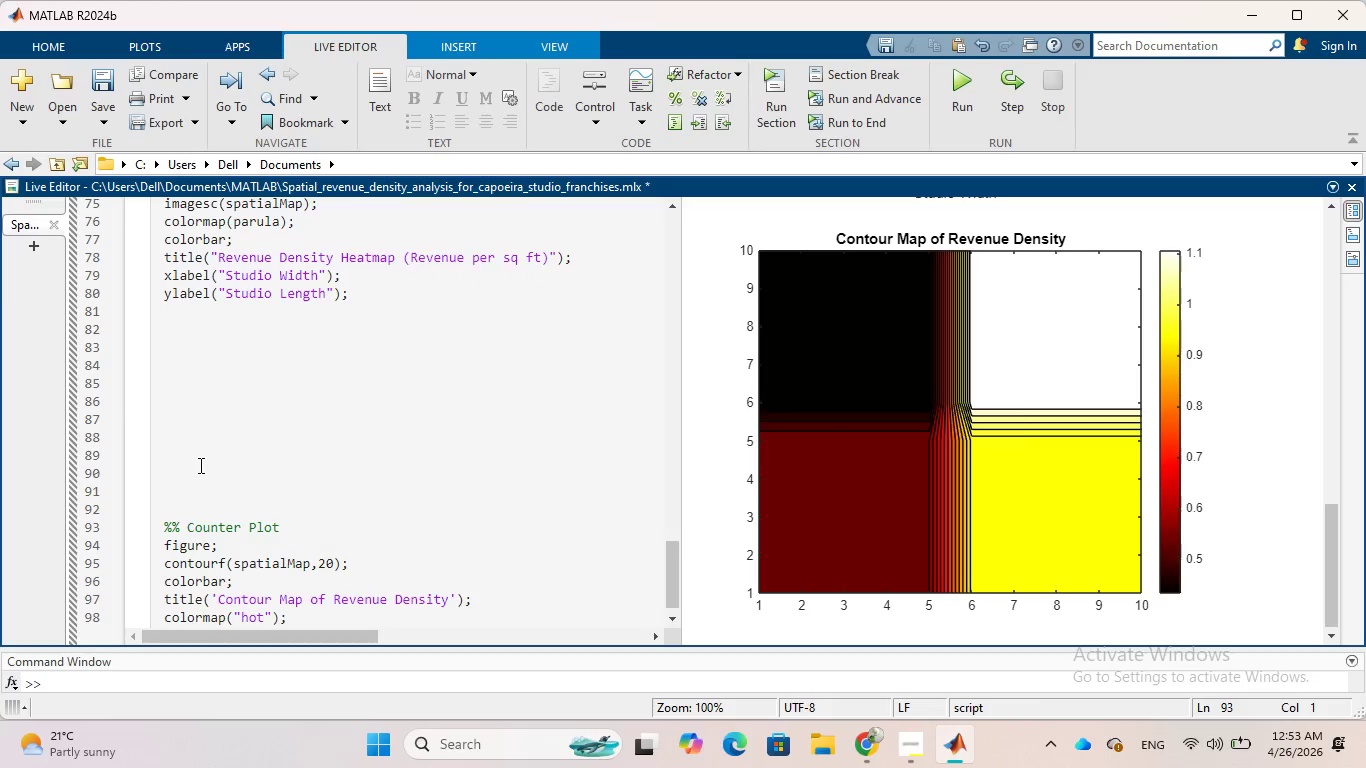 
scroll: coordinate [199, 465], scroll_direction: down, amount: 2.0
 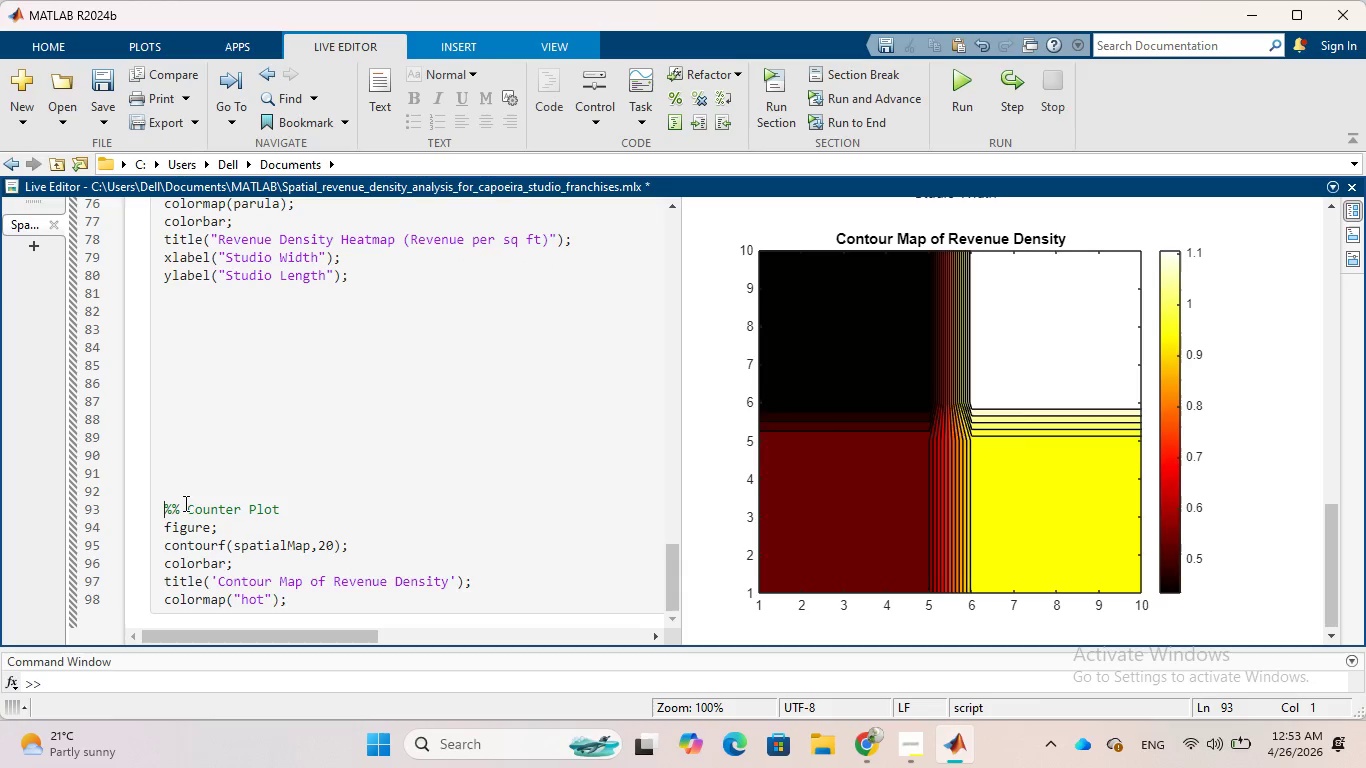 
left_click_drag(start_coordinate=[160, 510], to_coordinate=[305, 599])
 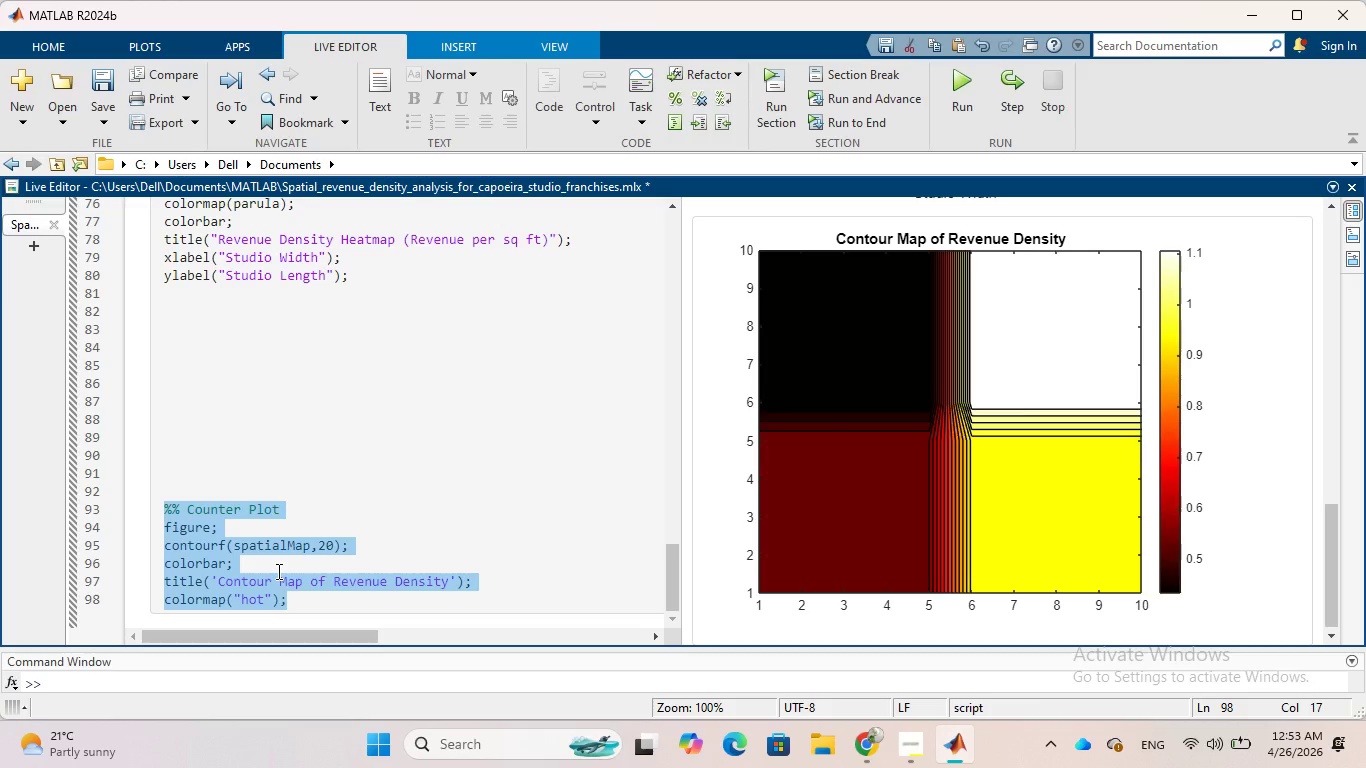 
key(Control+X)
 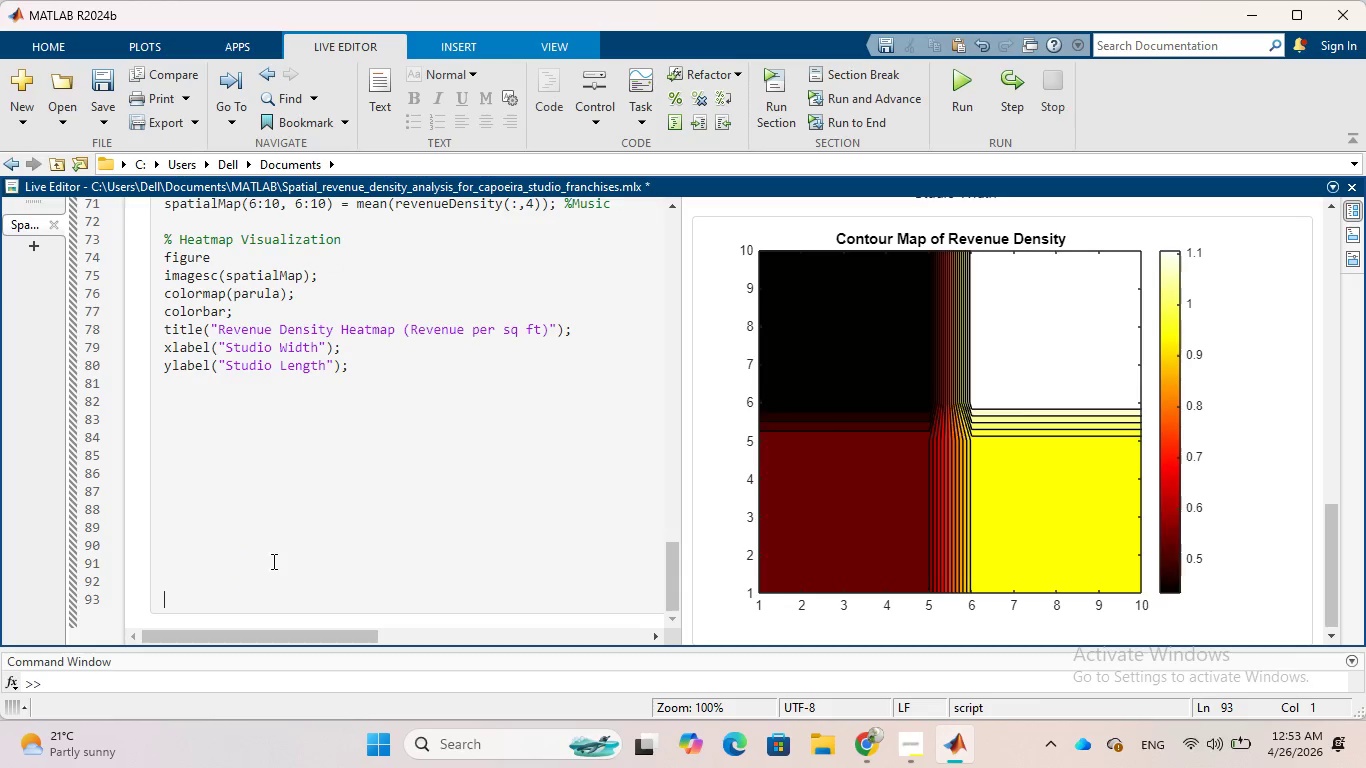 
hold_key(key=Backspace, duration=0.58)
 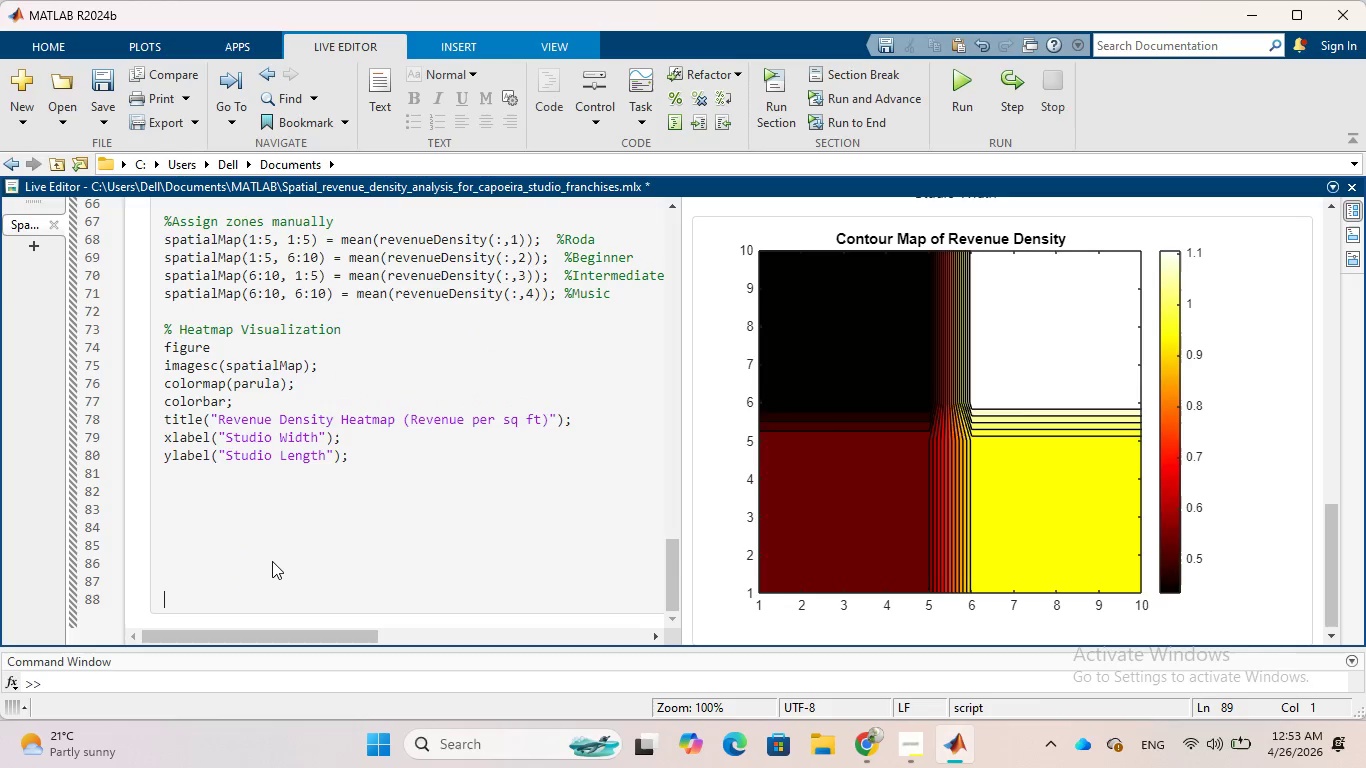 
hold_key(key=Backspace, duration=0.62)
 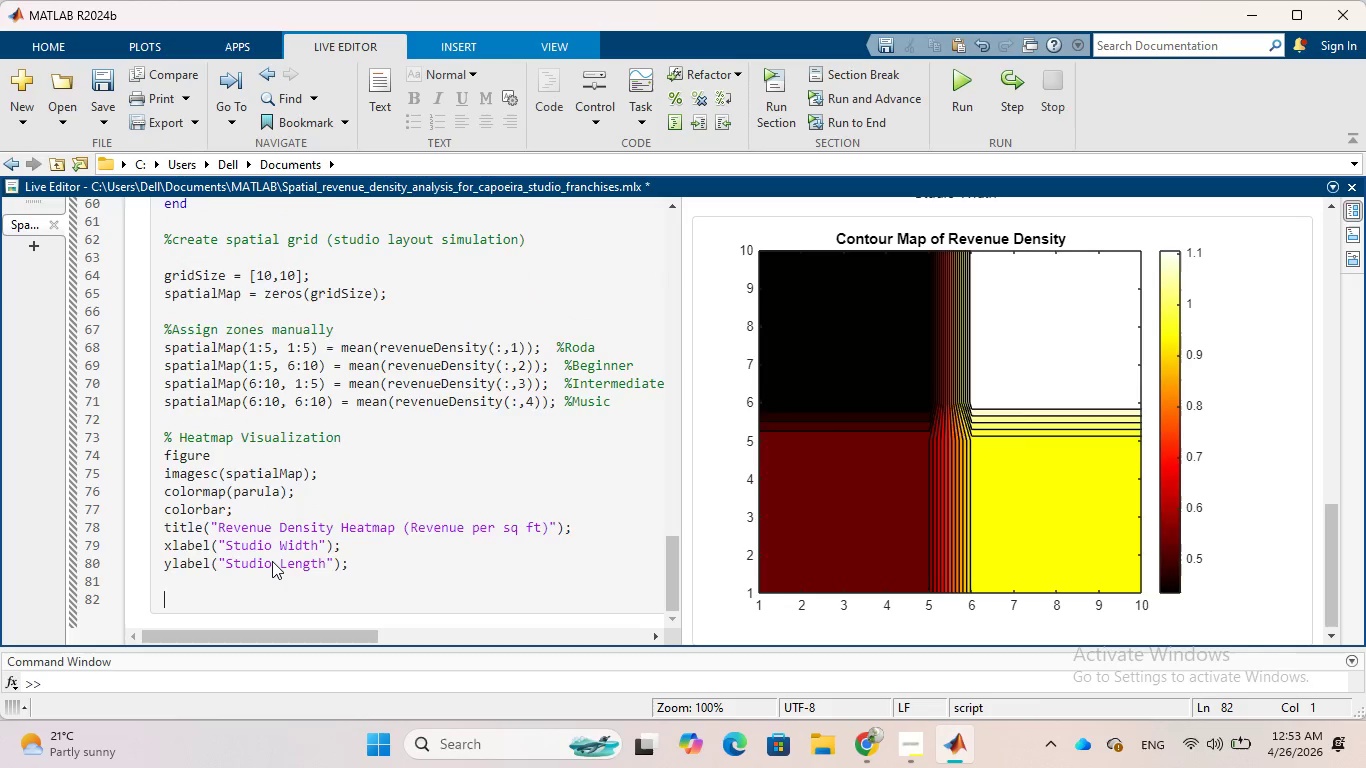 
hold_key(key=Backspace, duration=0.56)
 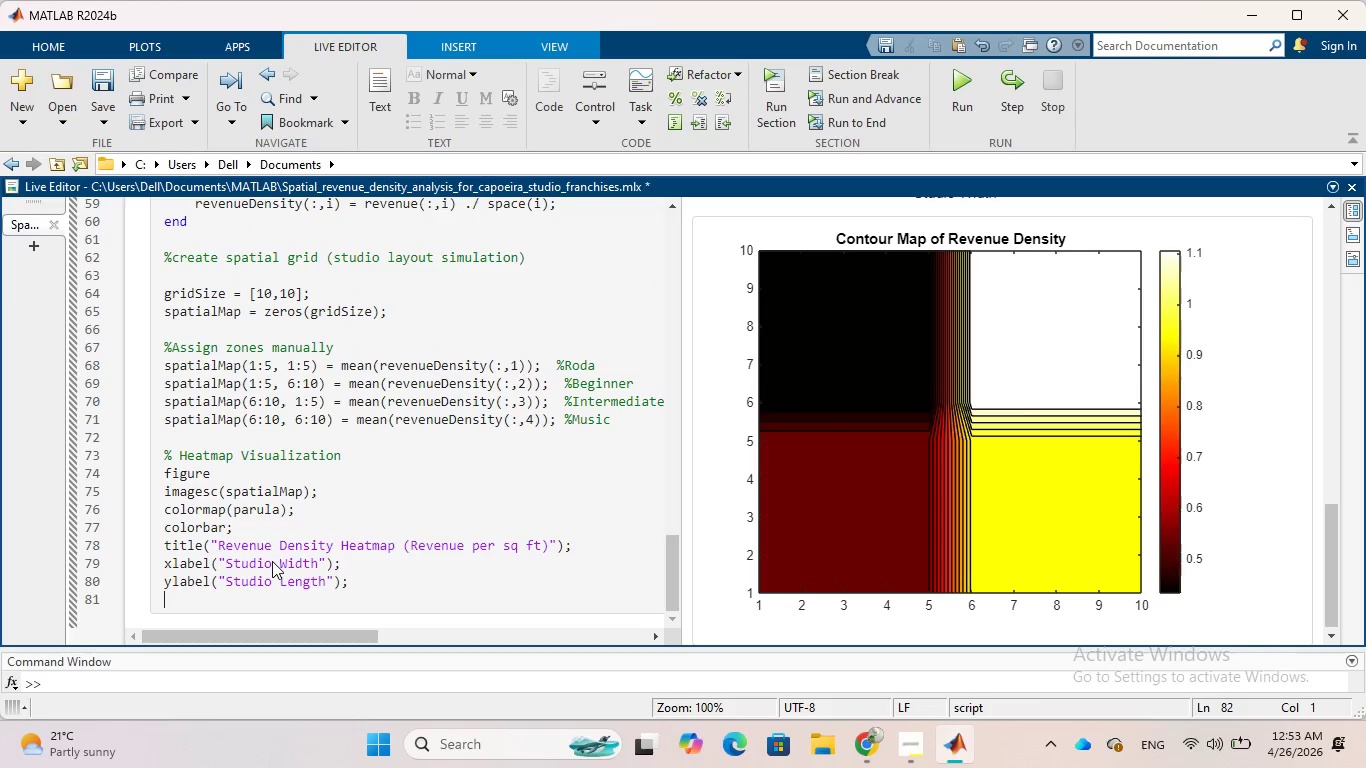 
key(Backspace)
 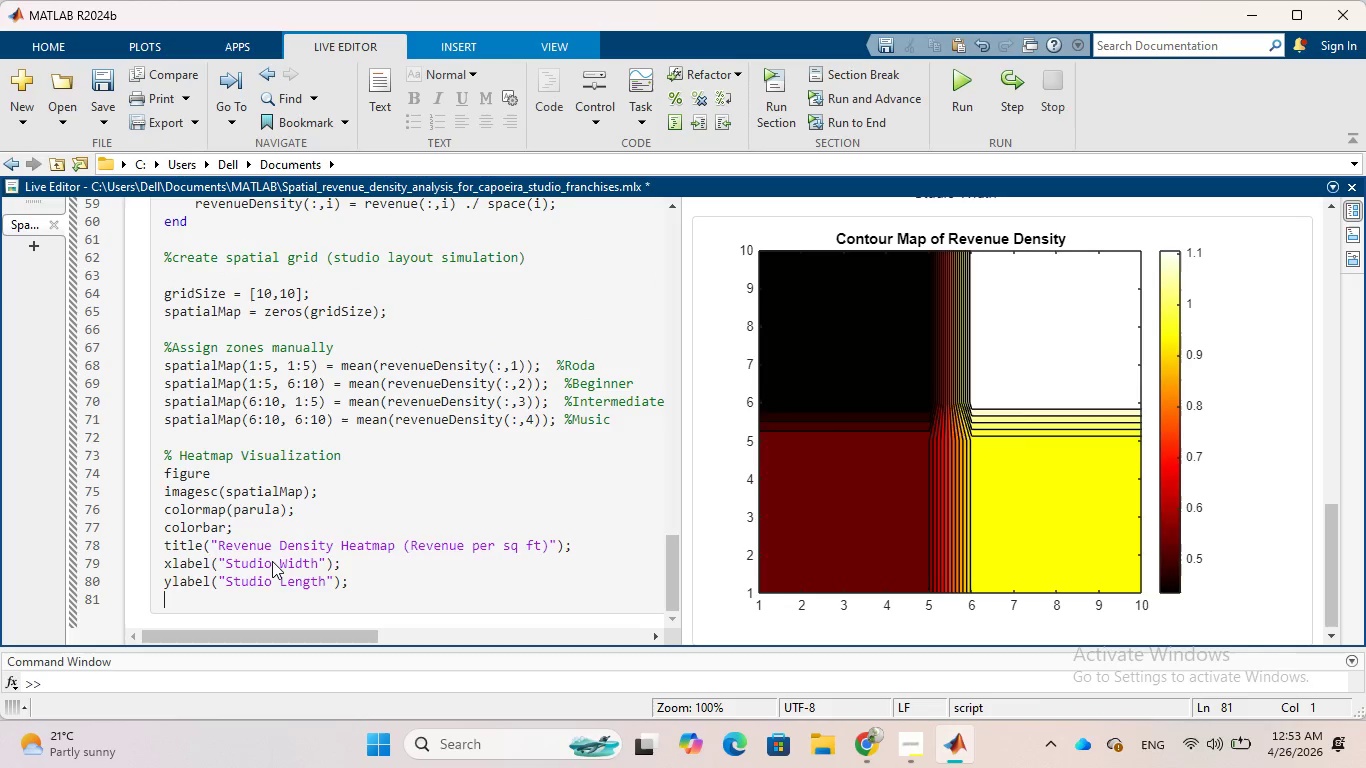 
key(Backspace)
 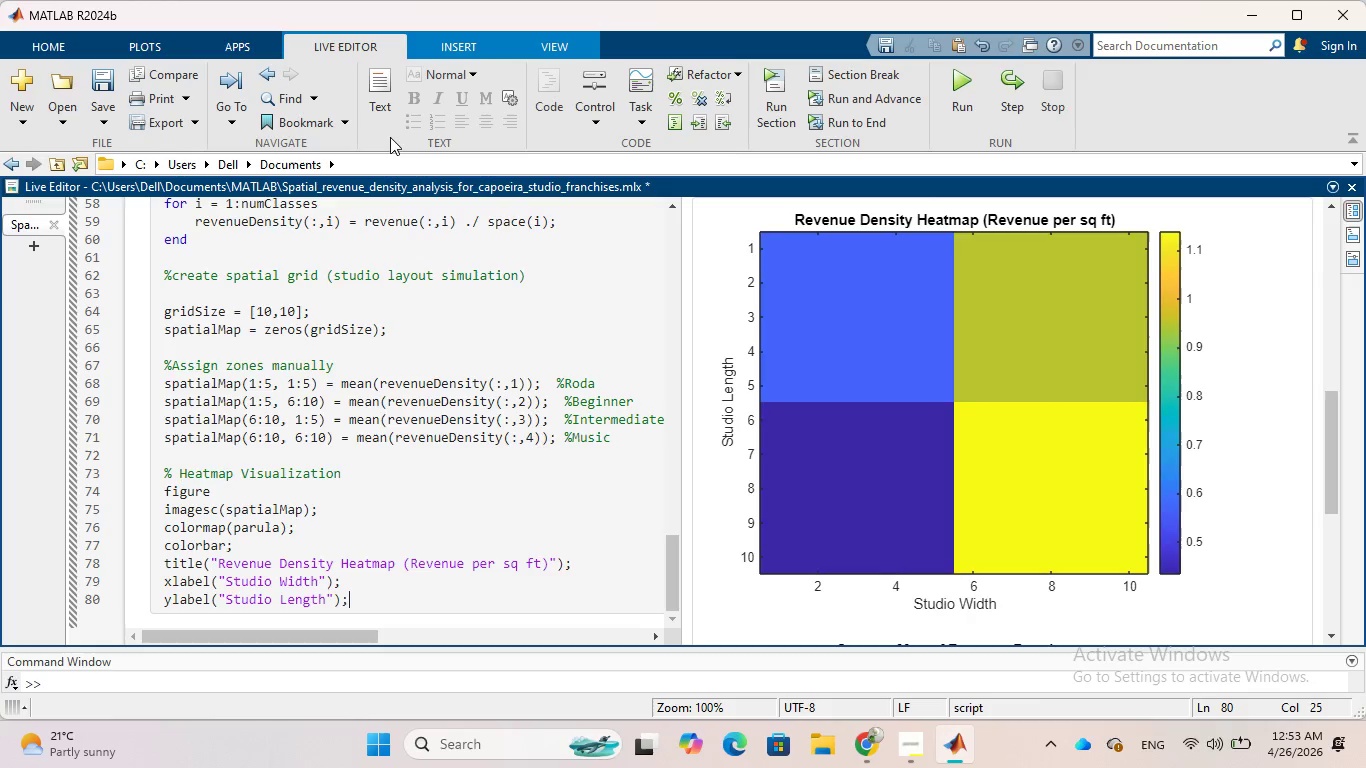 
left_click([387, 111])
 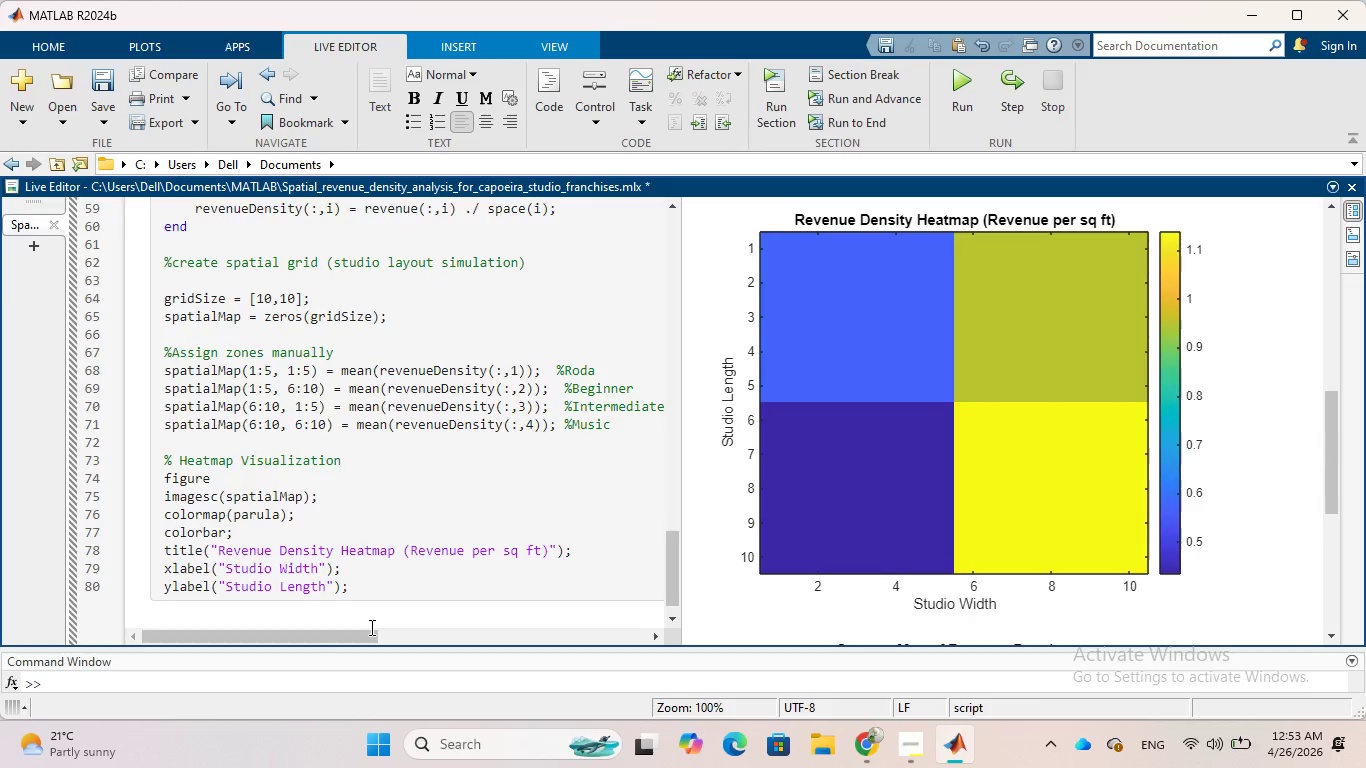 
key(Control+V)
 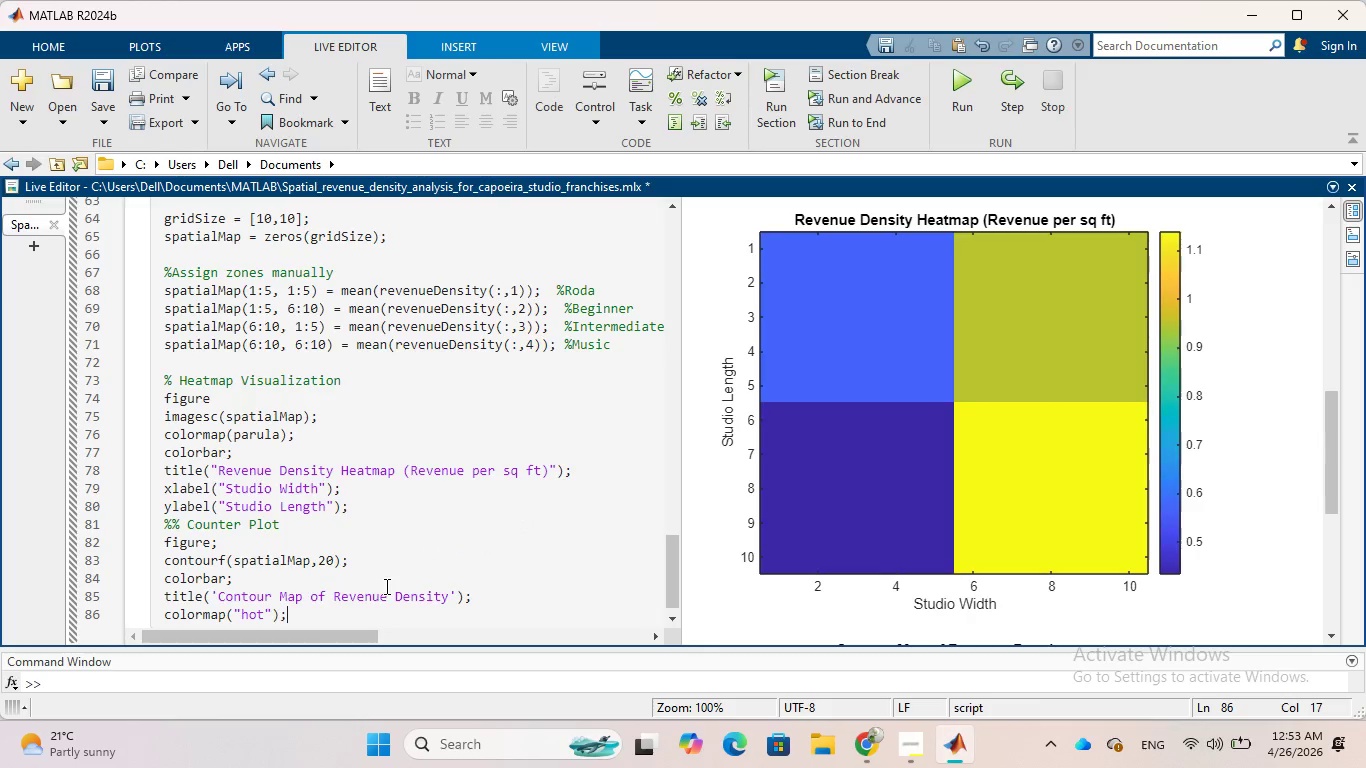 
key(Control+Z)
 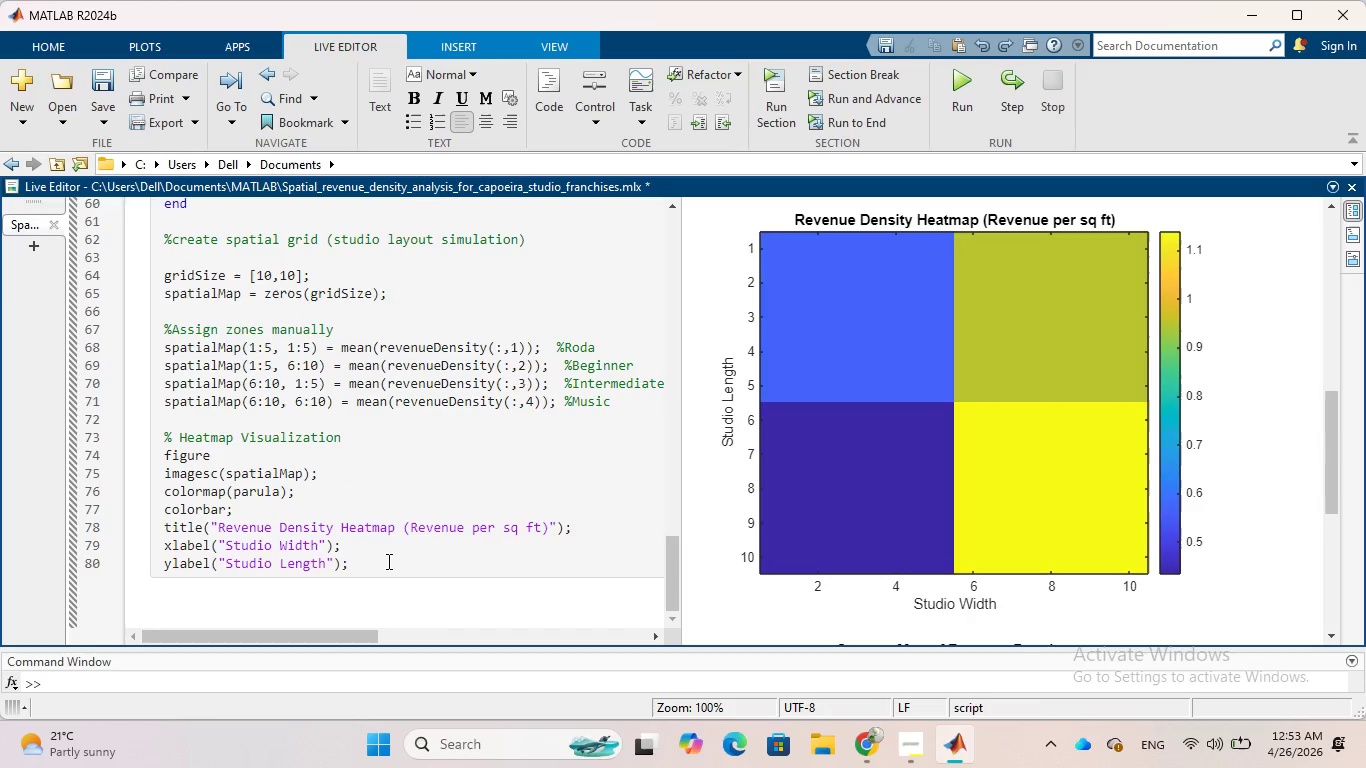 
type(Contour)
 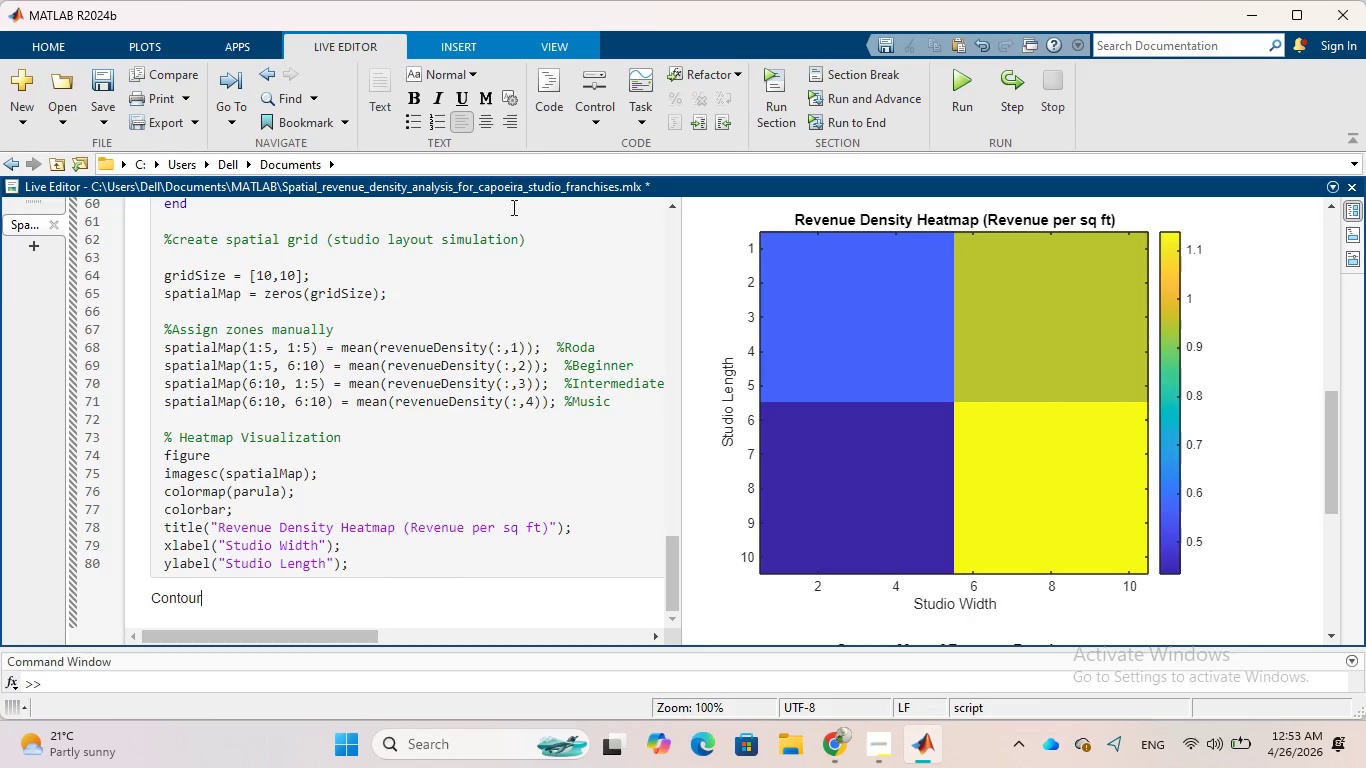 
left_click([547, 101])
 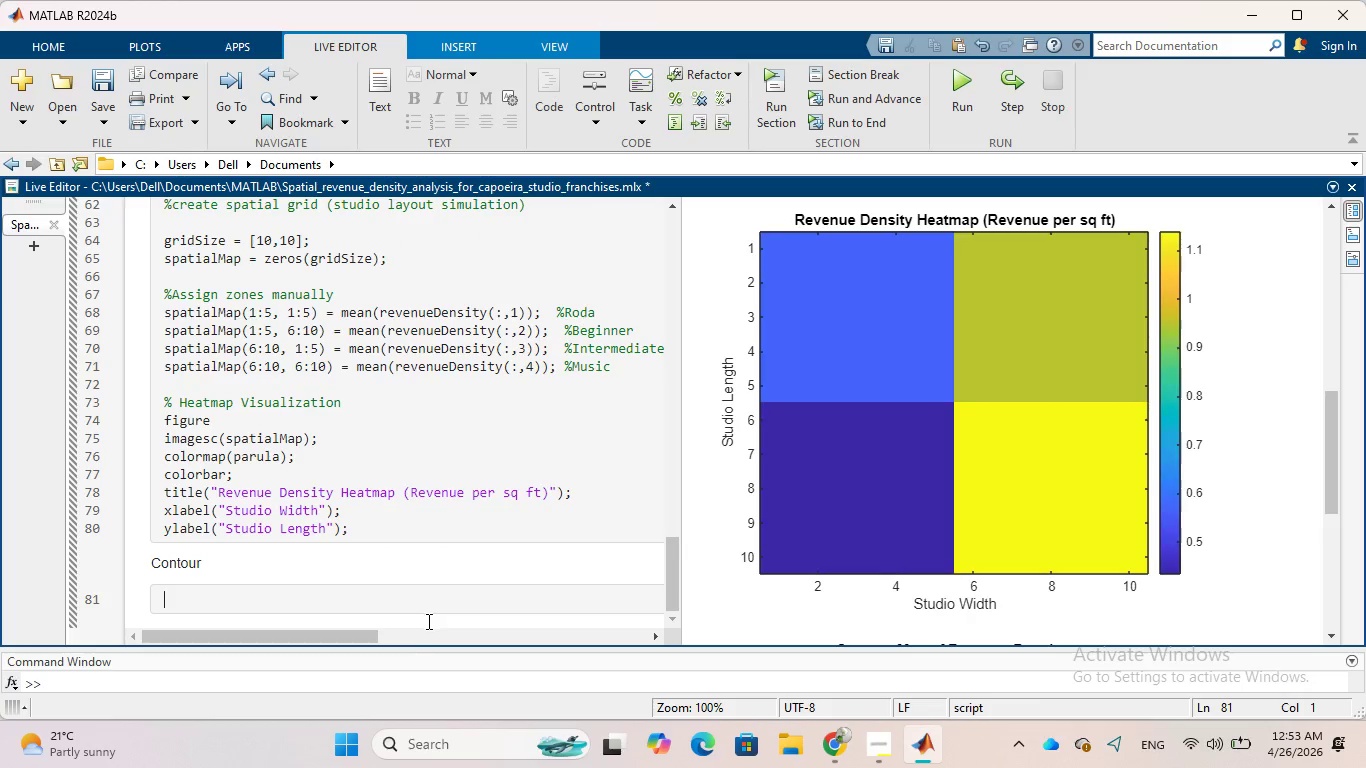 
key(Control+V)
 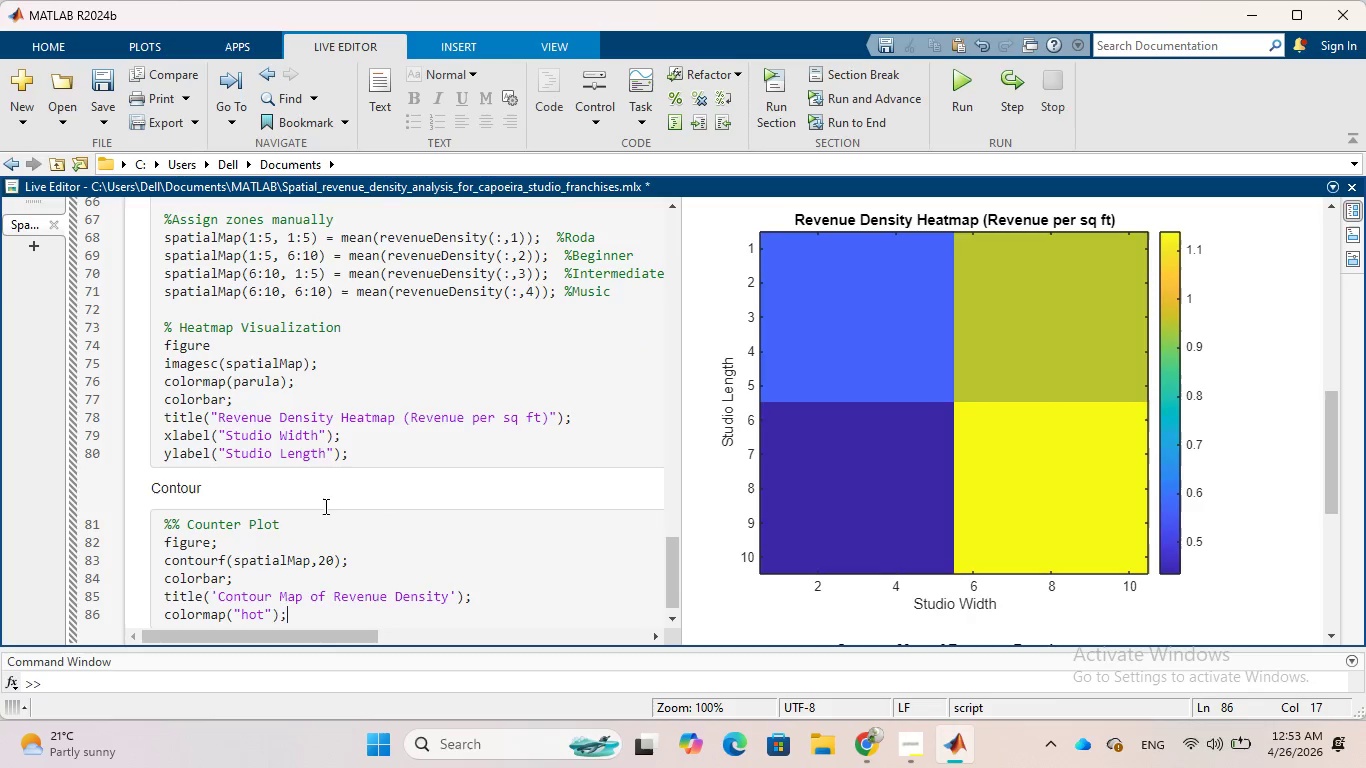 
left_click([305, 488])
 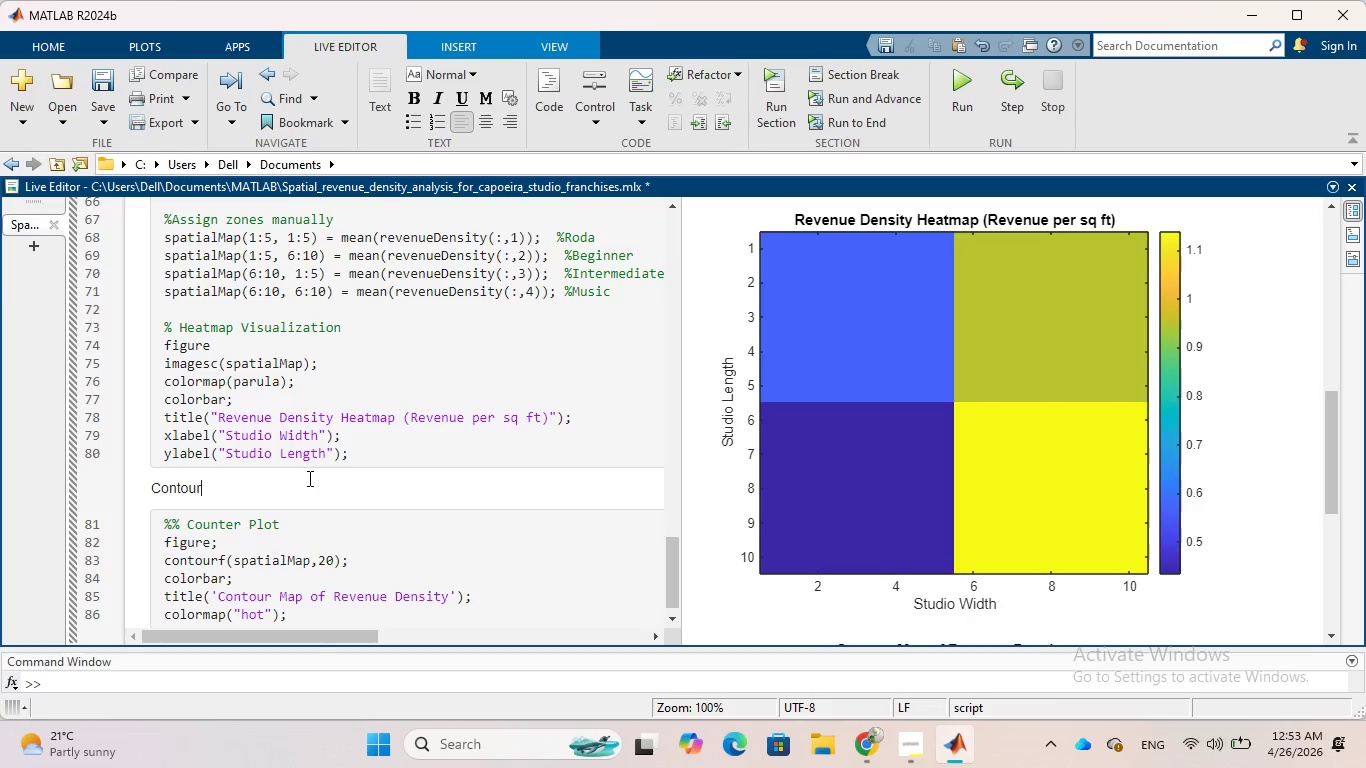 
wait(6.59)
 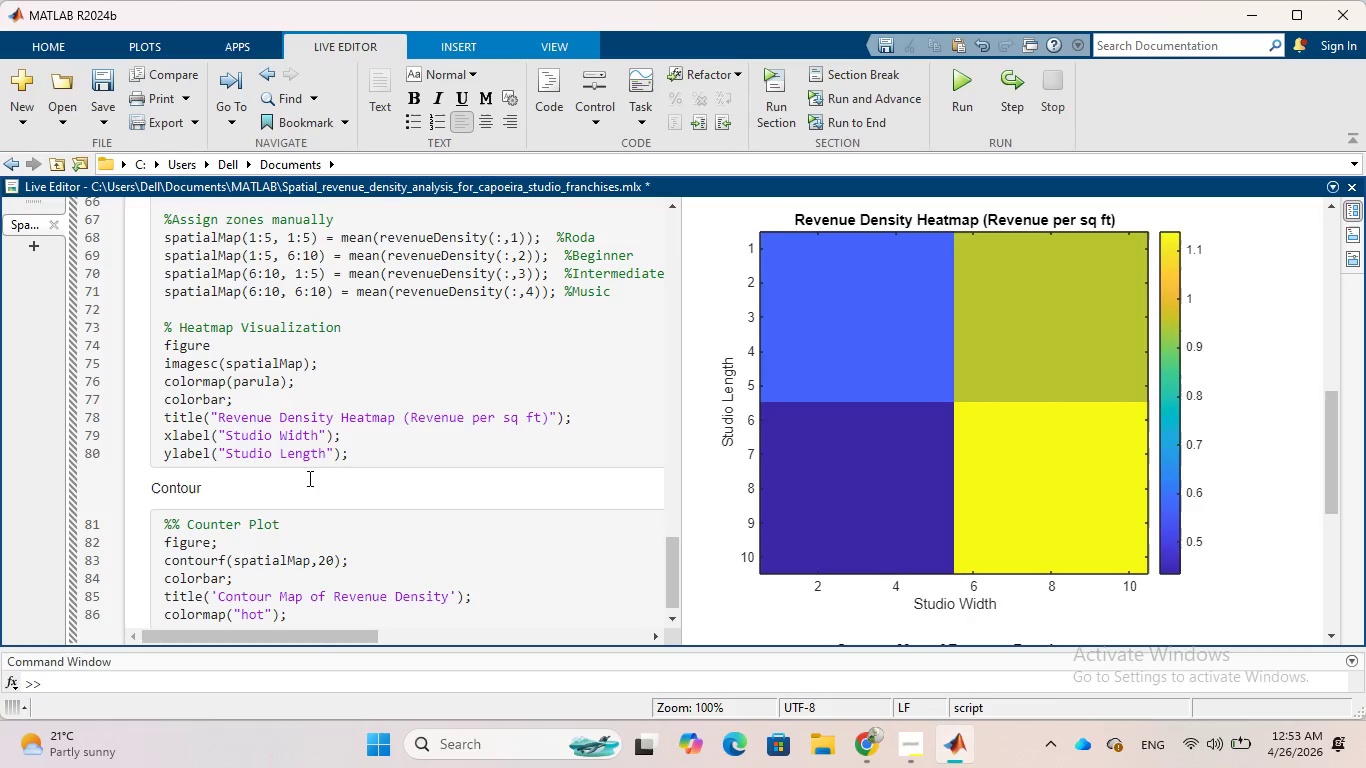 
type( Plot of )
 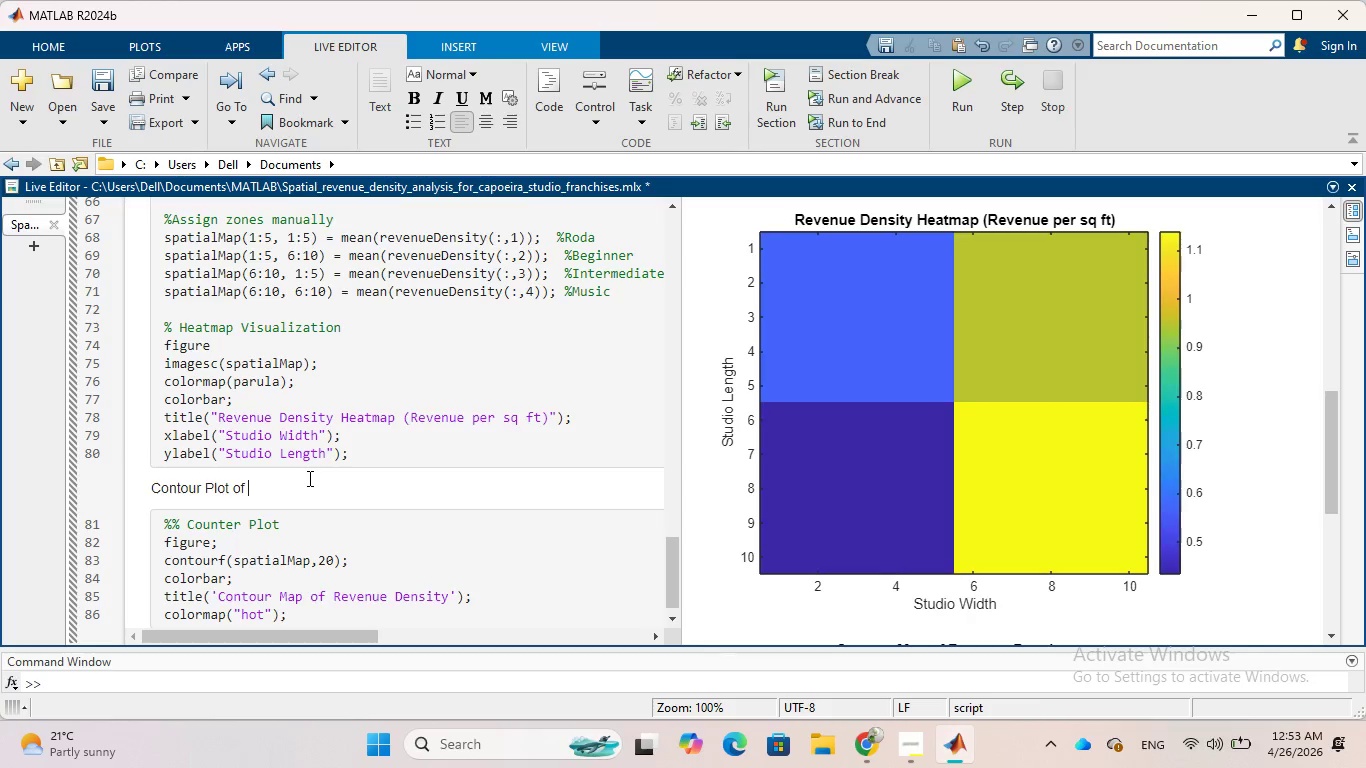 
type(Revenue)
 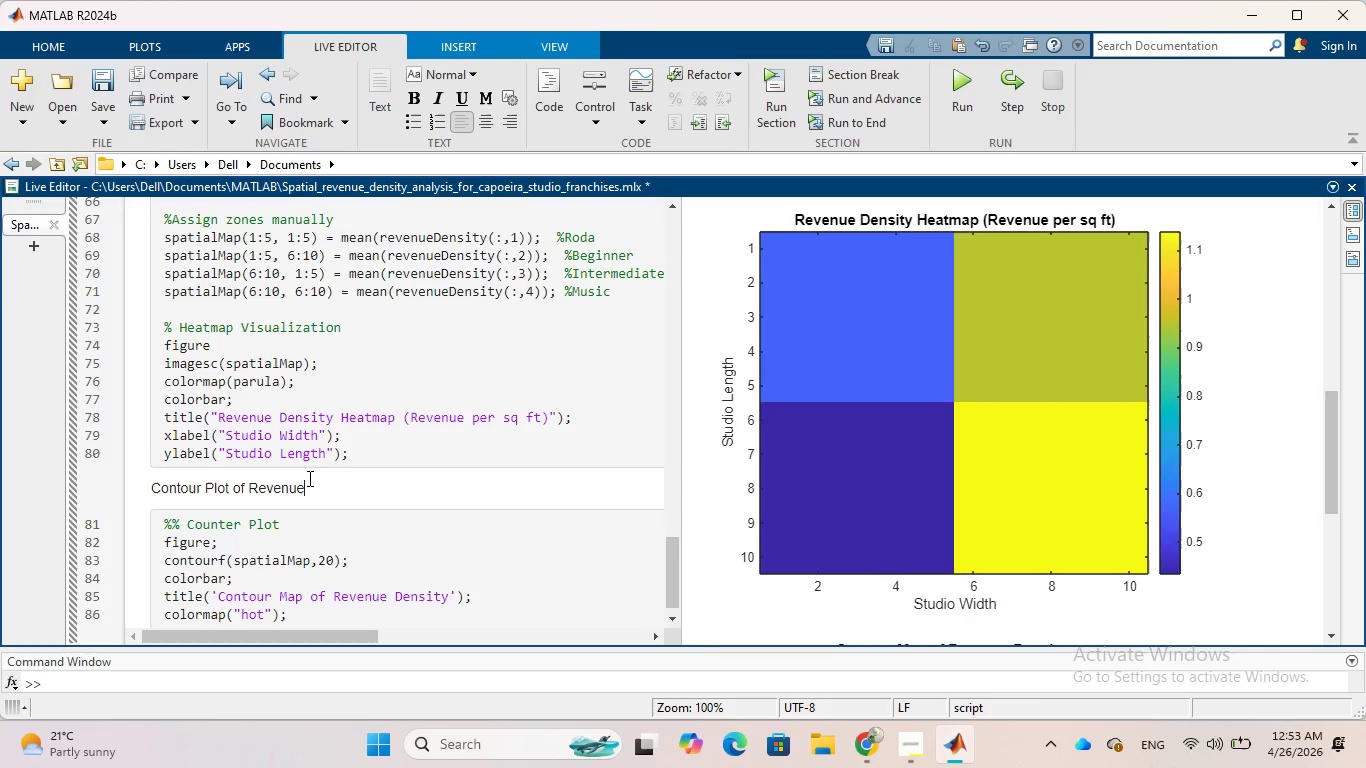 
key(Enter)
 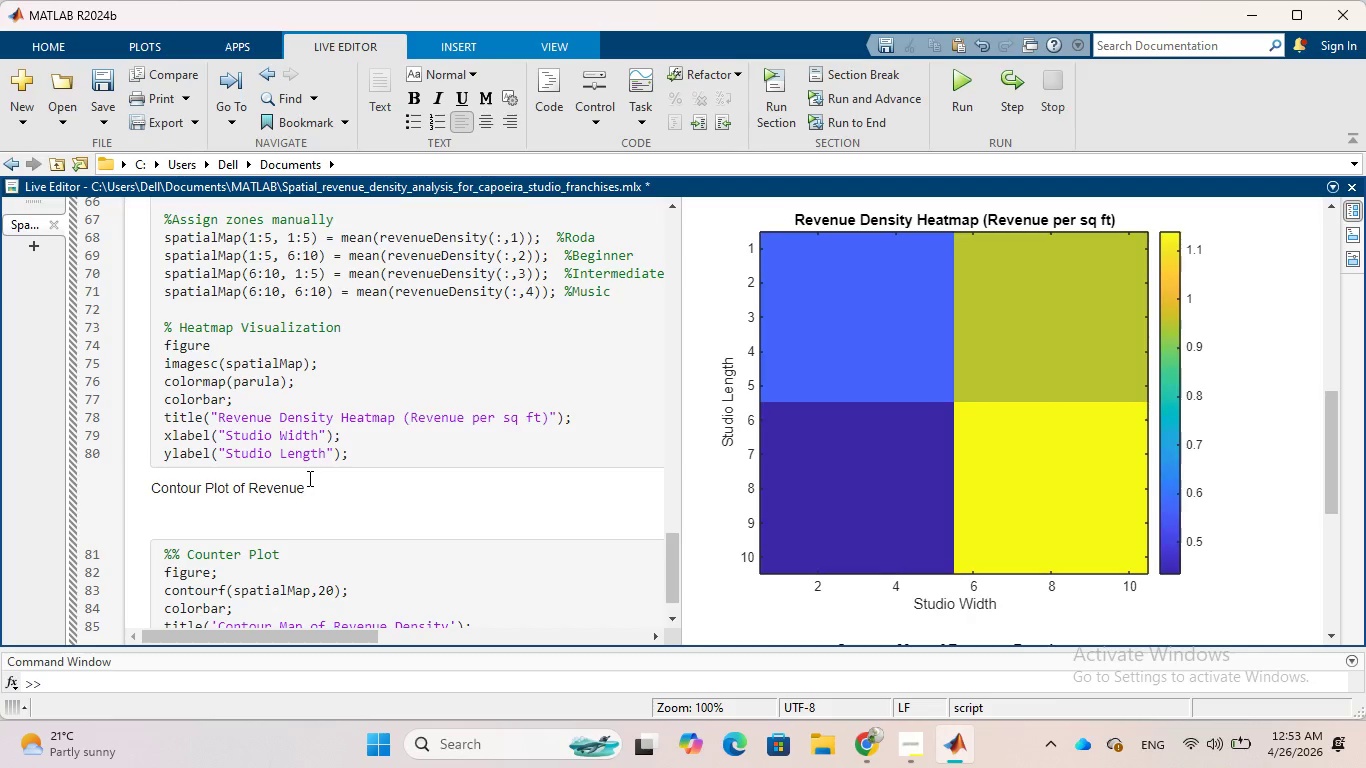 
wait(8.06)
 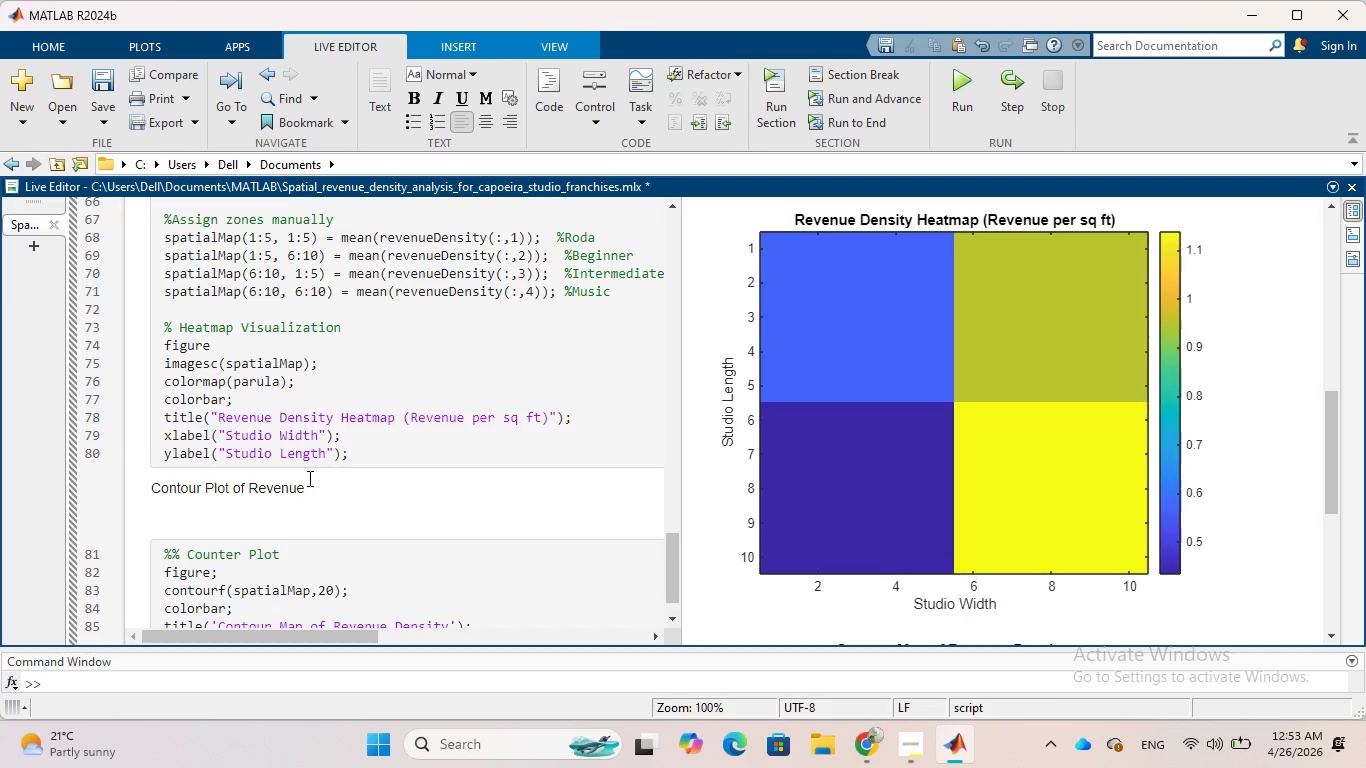 
type(while the heatmap is blocky)
 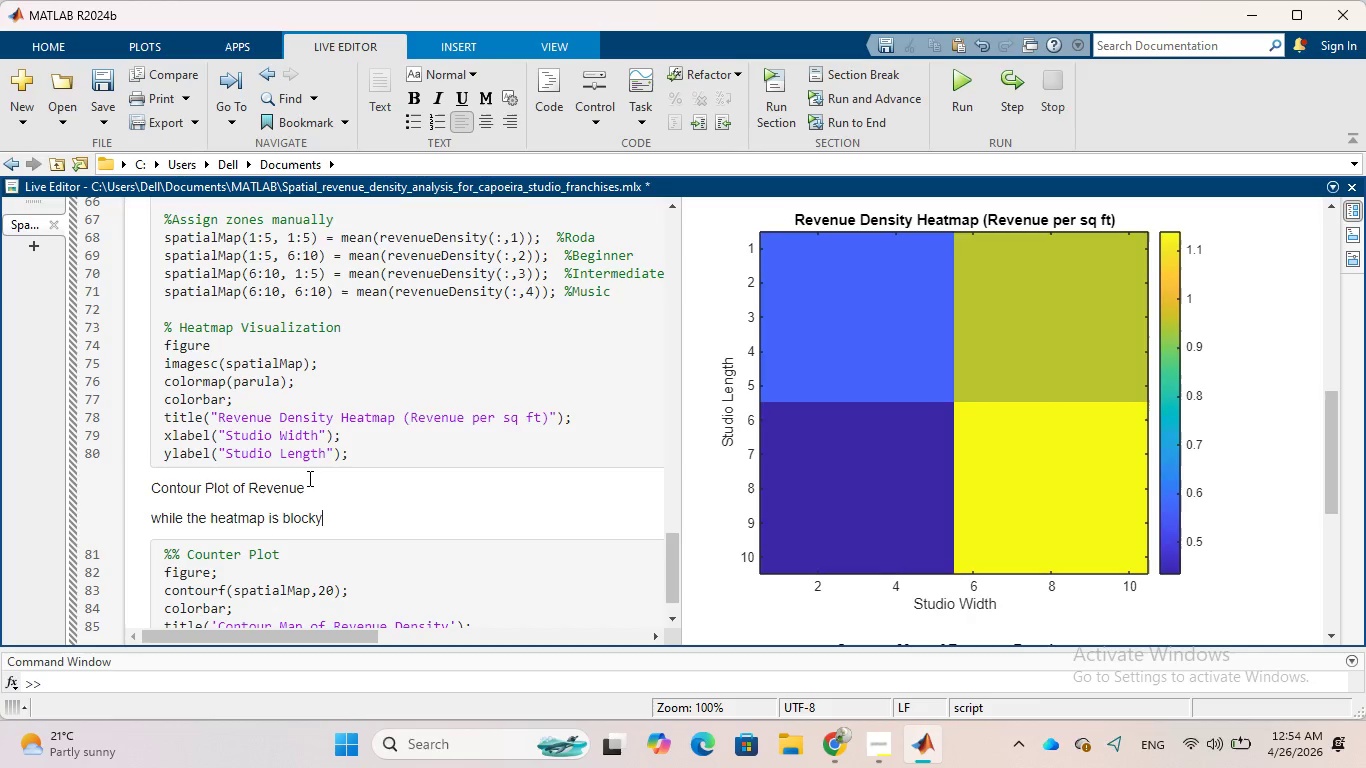 
type(, ti contour plot uses )
 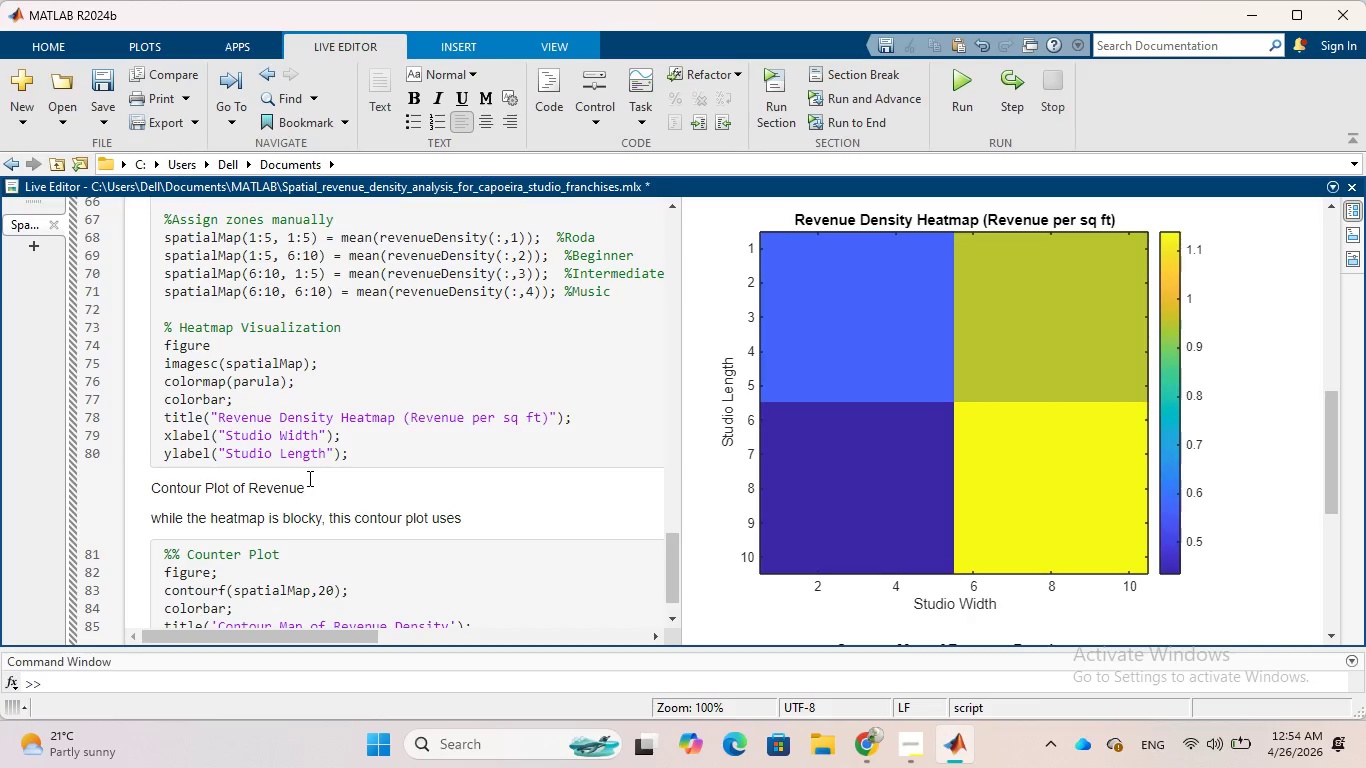 
hold_key(key=H, duration=0.33)
 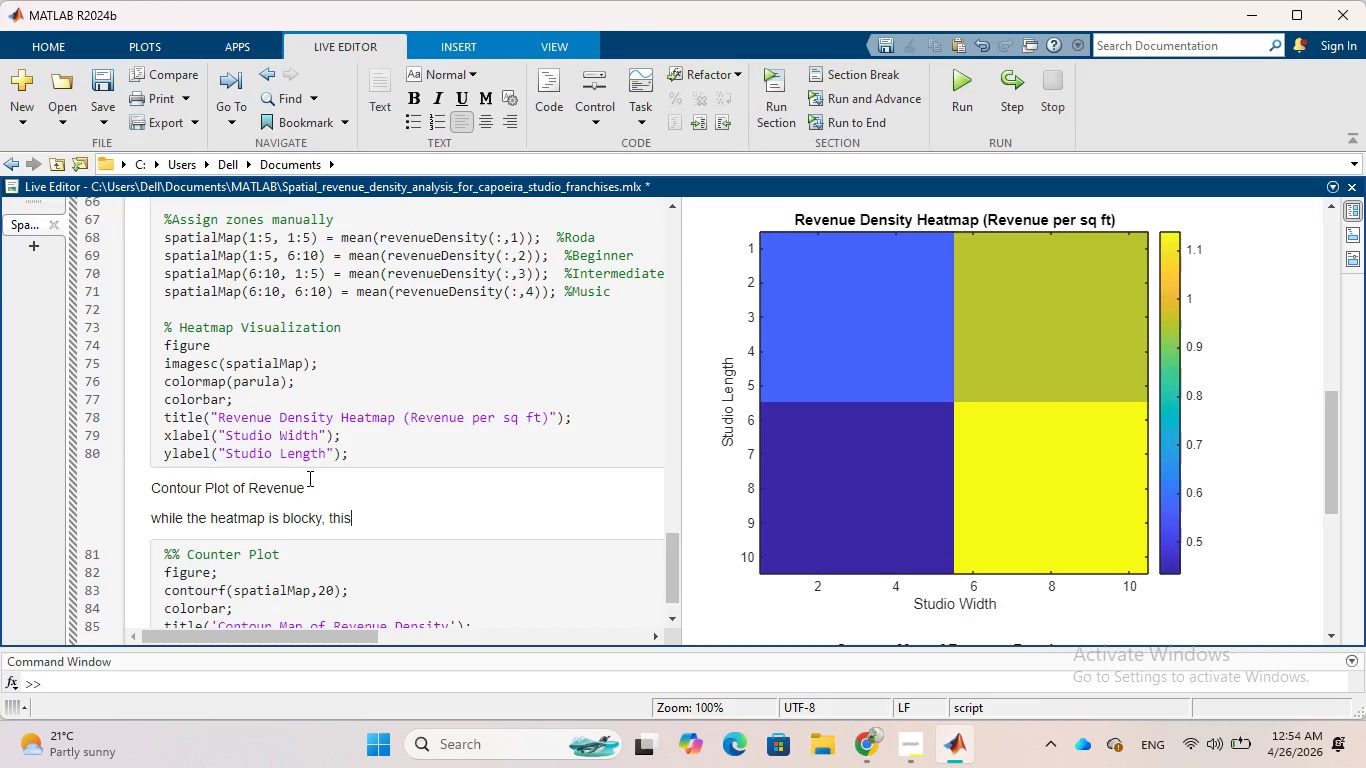 
type(gradient lines)
 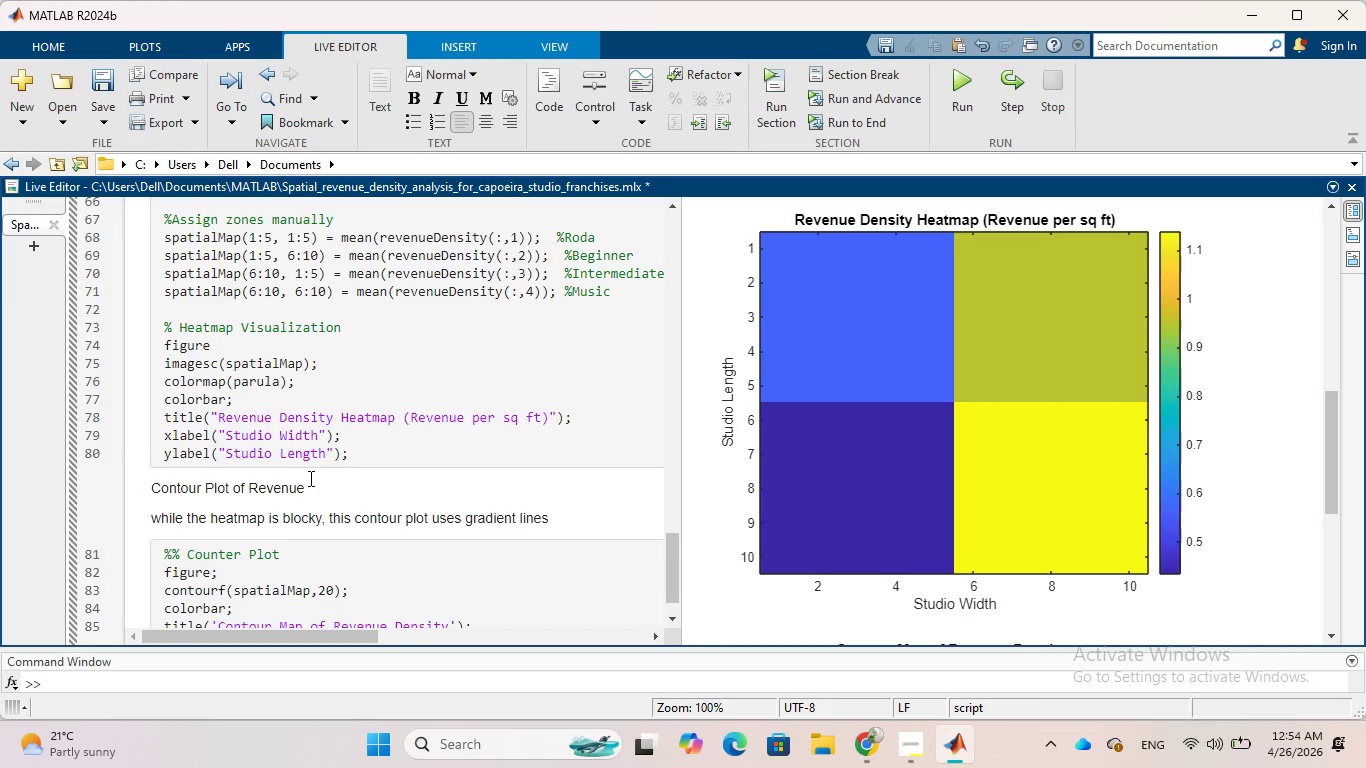 
type( to sj)
key(Backspace)
type(how hoe)
key(Backspace)
type(w revenue)
 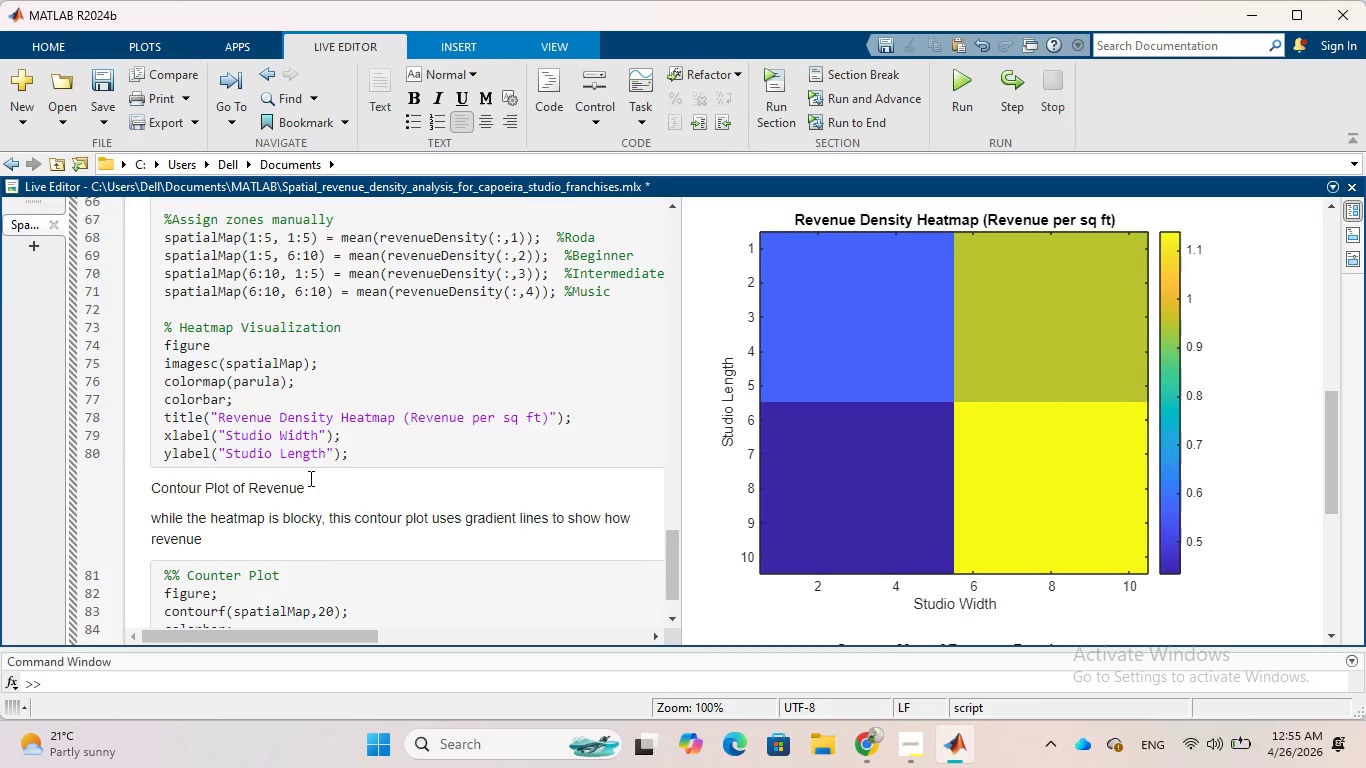 
wait(7.58)
 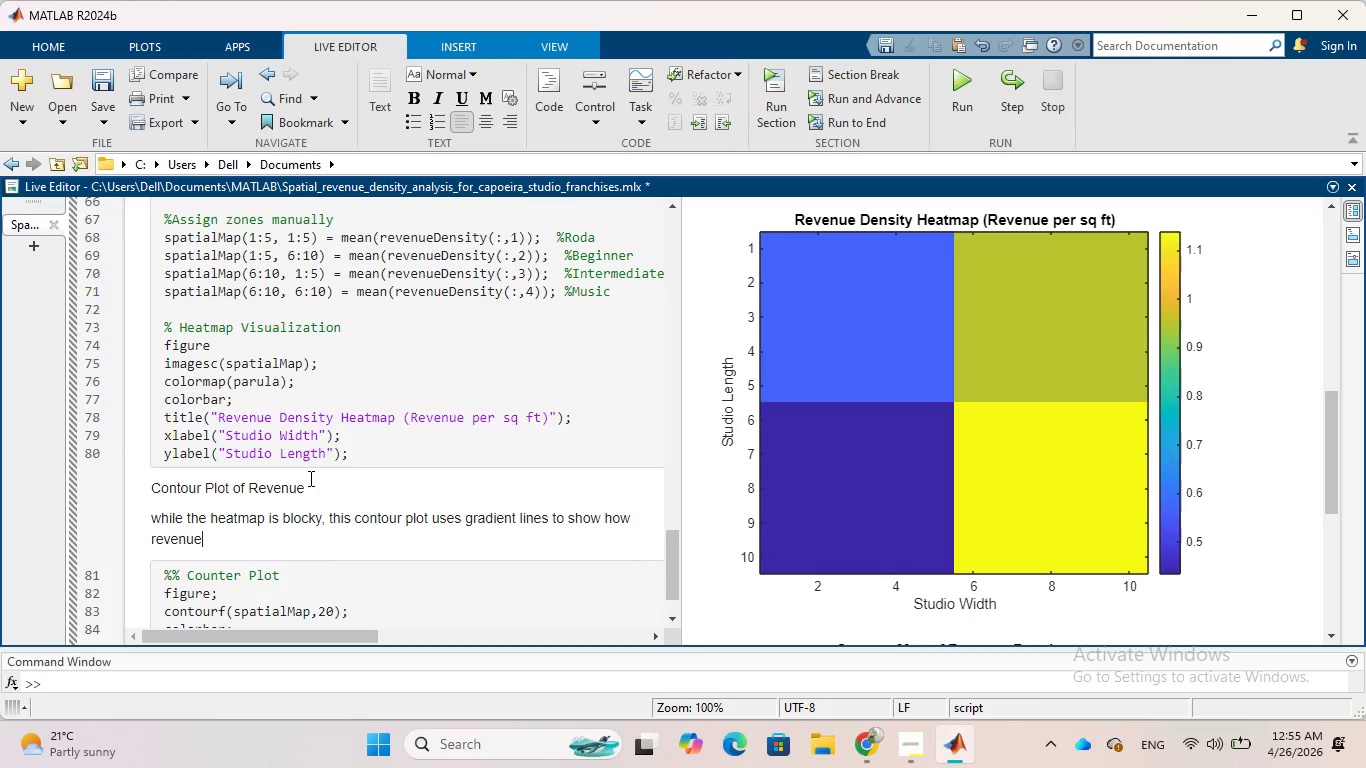 
type( density flows acro )
key(Backspace)
type(s the facilir)
key(Backspace)
type(ty )
 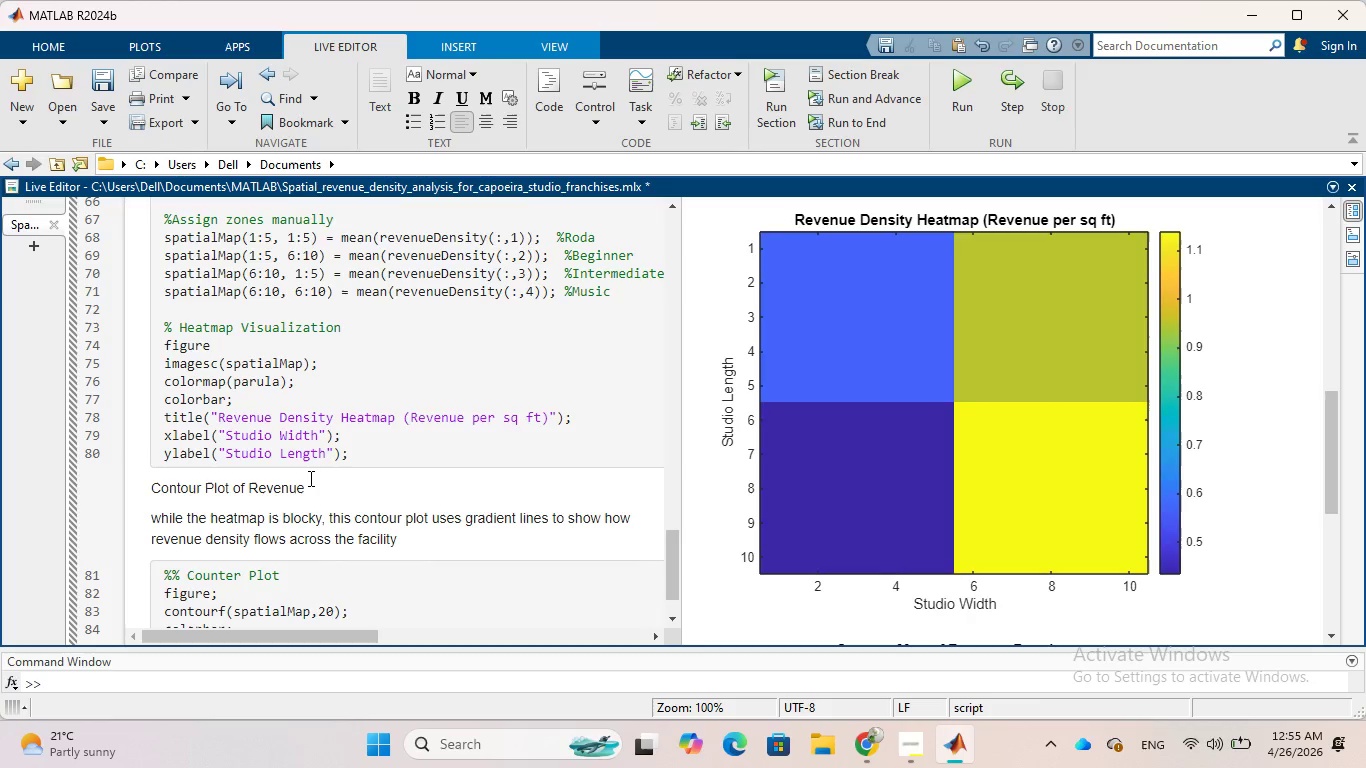 
wait(19.56)
 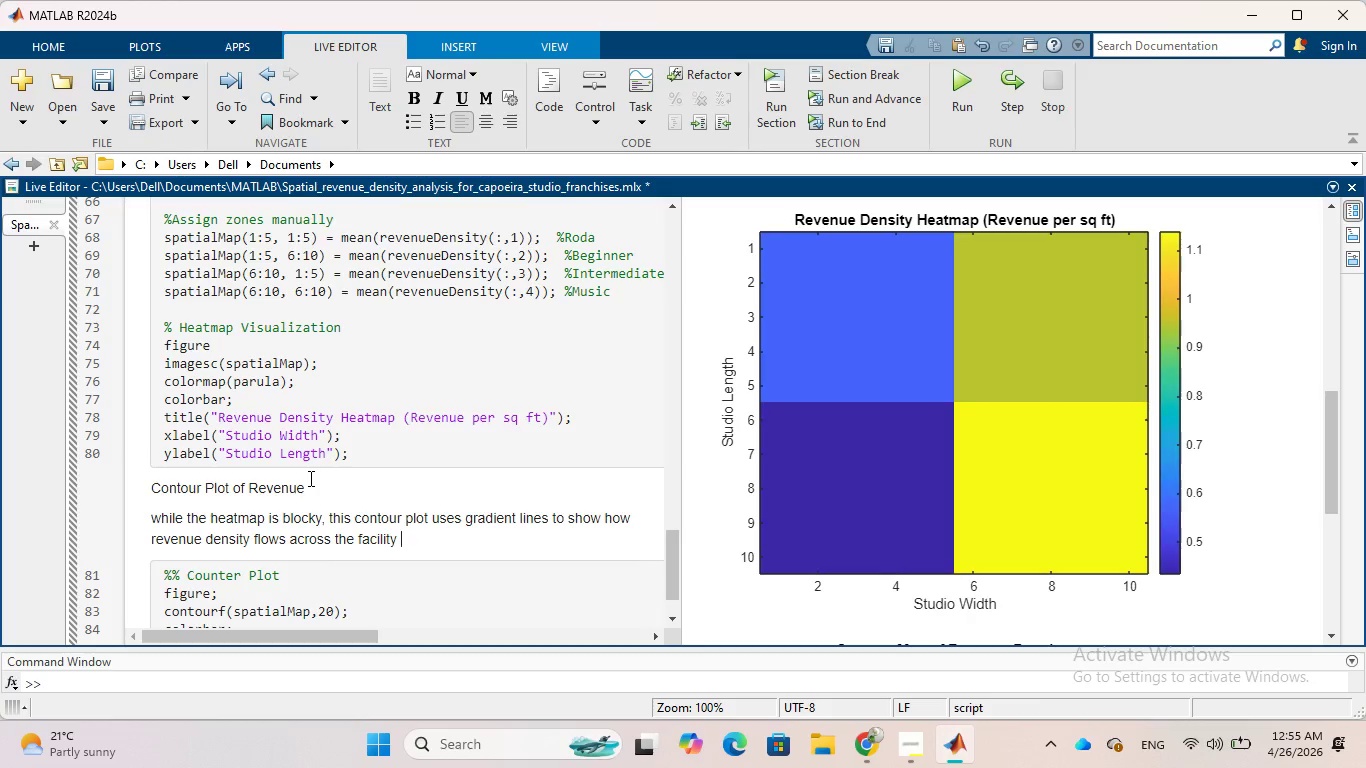 
key(Backspace)
type(. It helps to identify )
 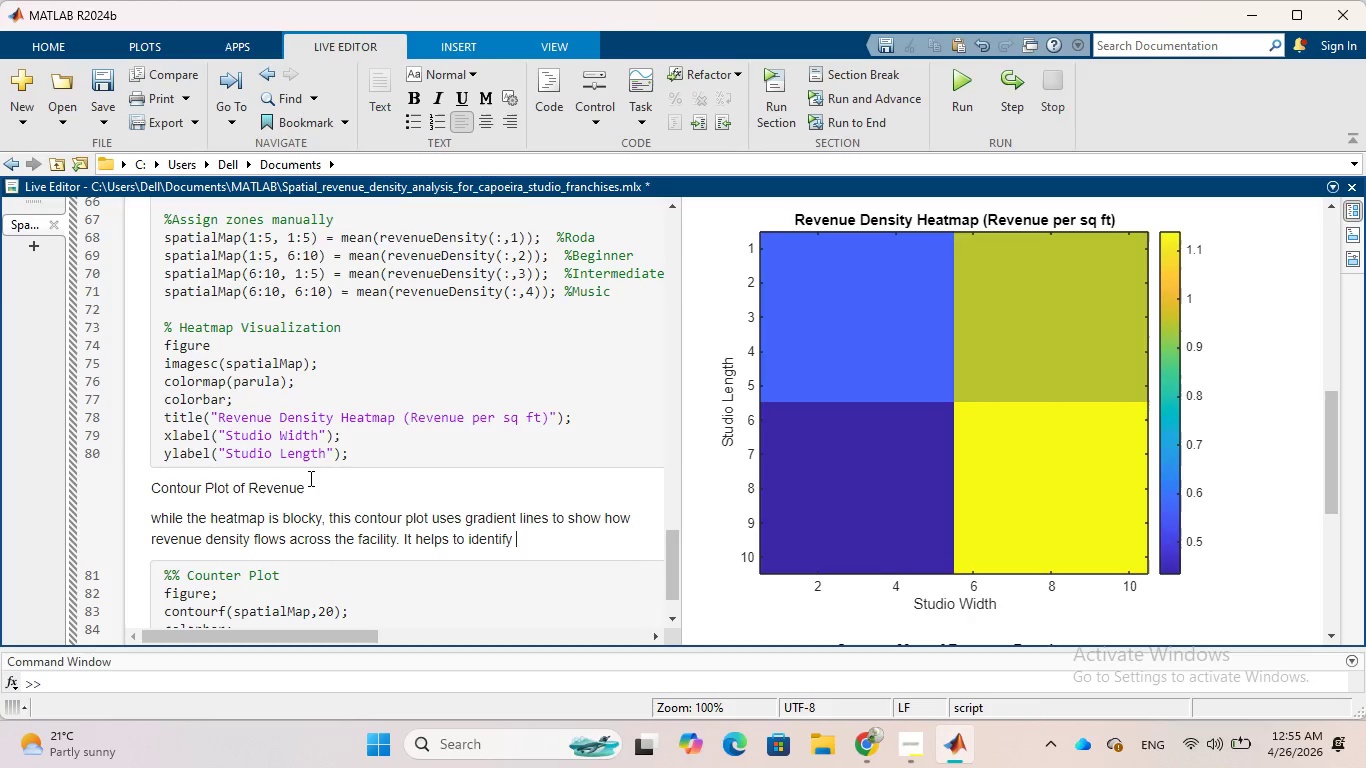 
type(thresholds)
 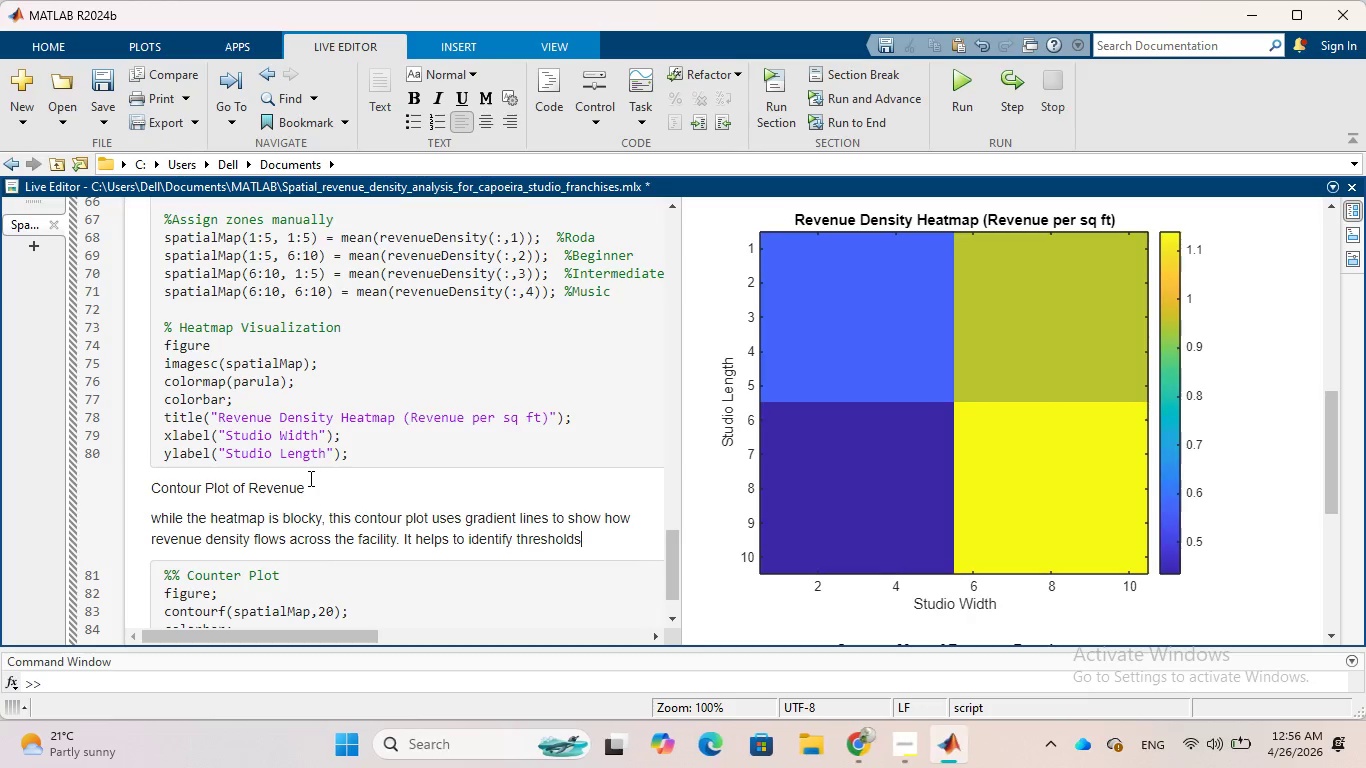 
wait(12.31)
 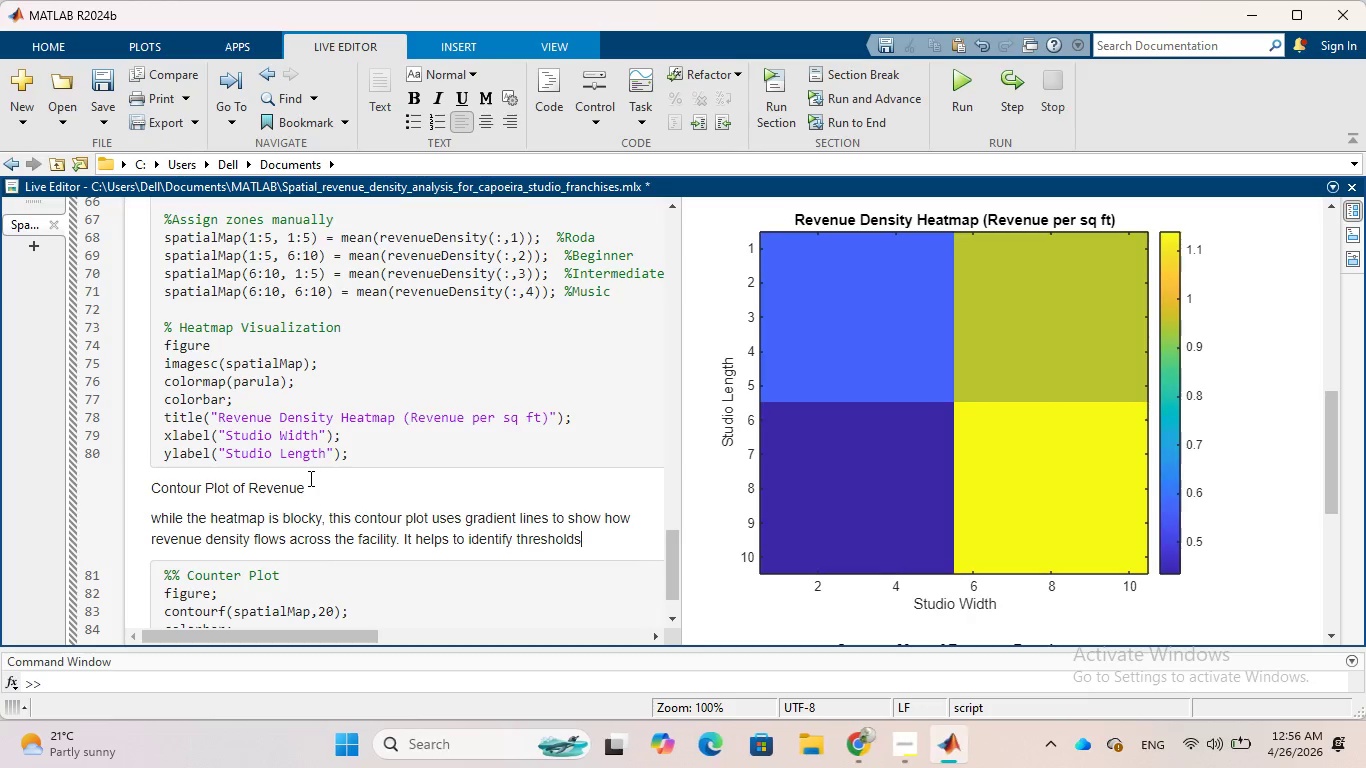 
type(. it can clearly ouline)
 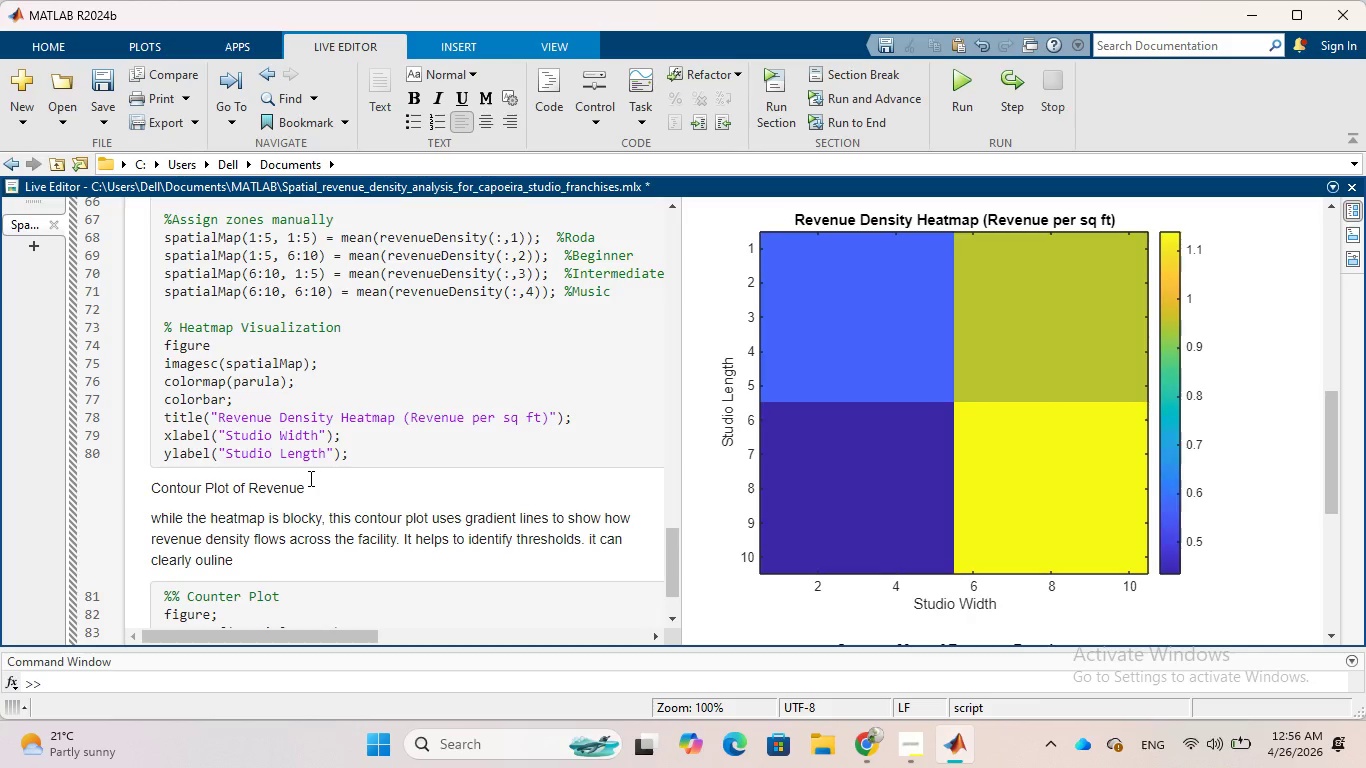 
key(ArrowLeft)
 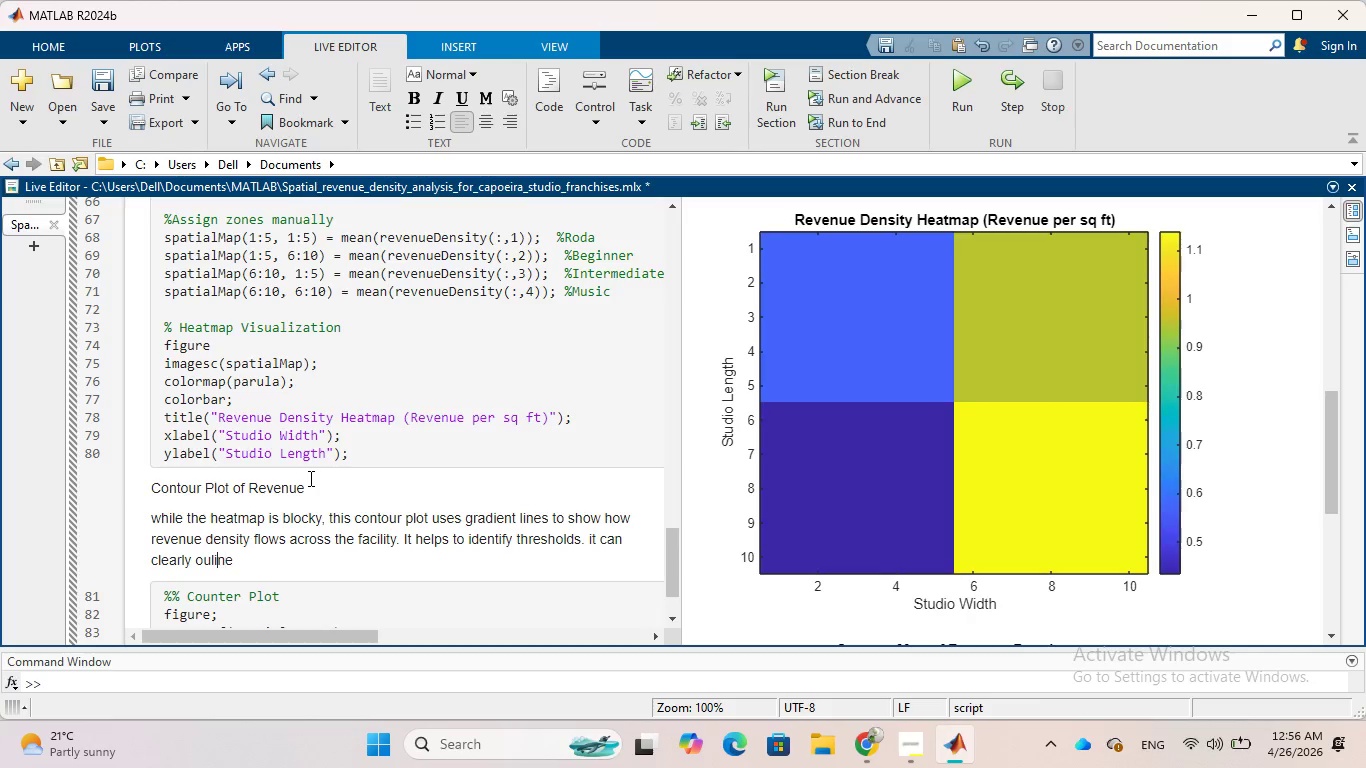 
key(ArrowLeft)
 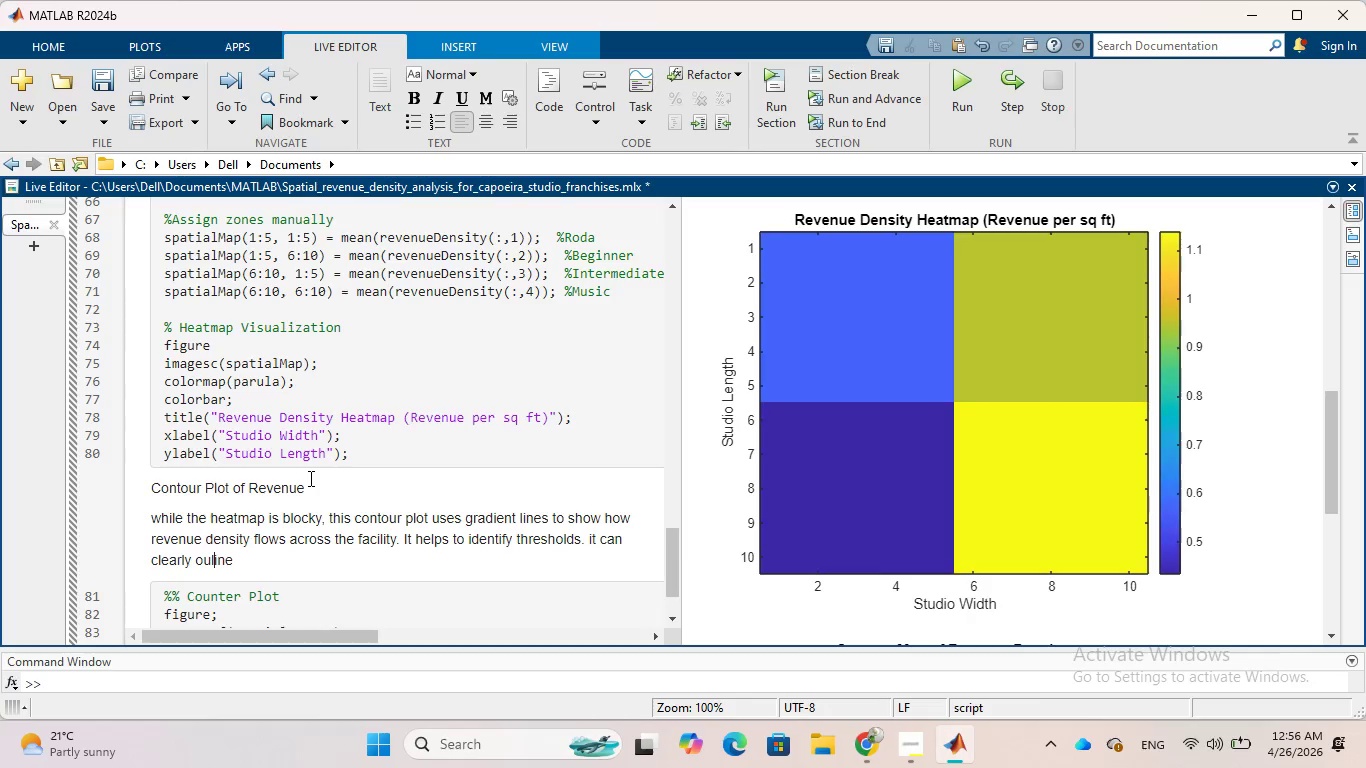 
key(ArrowLeft)
 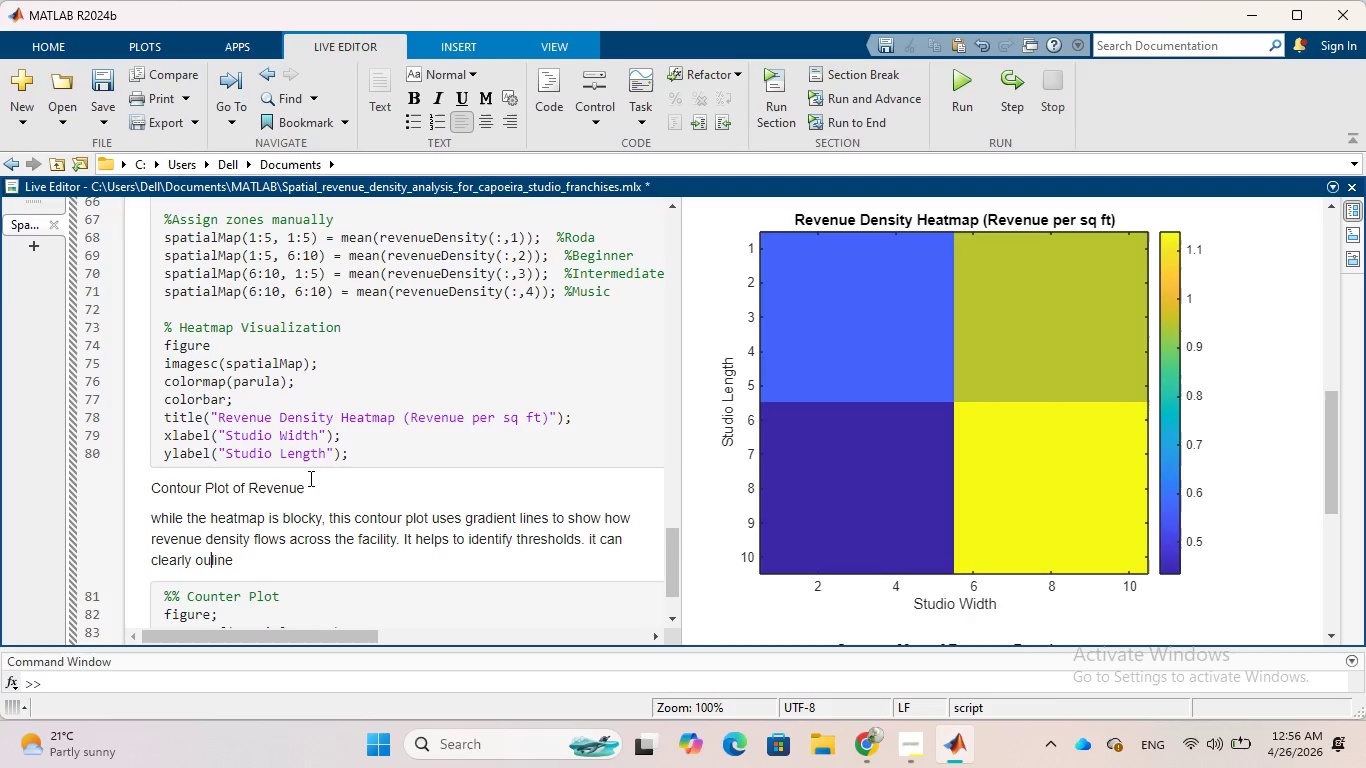 
key(ArrowLeft)
 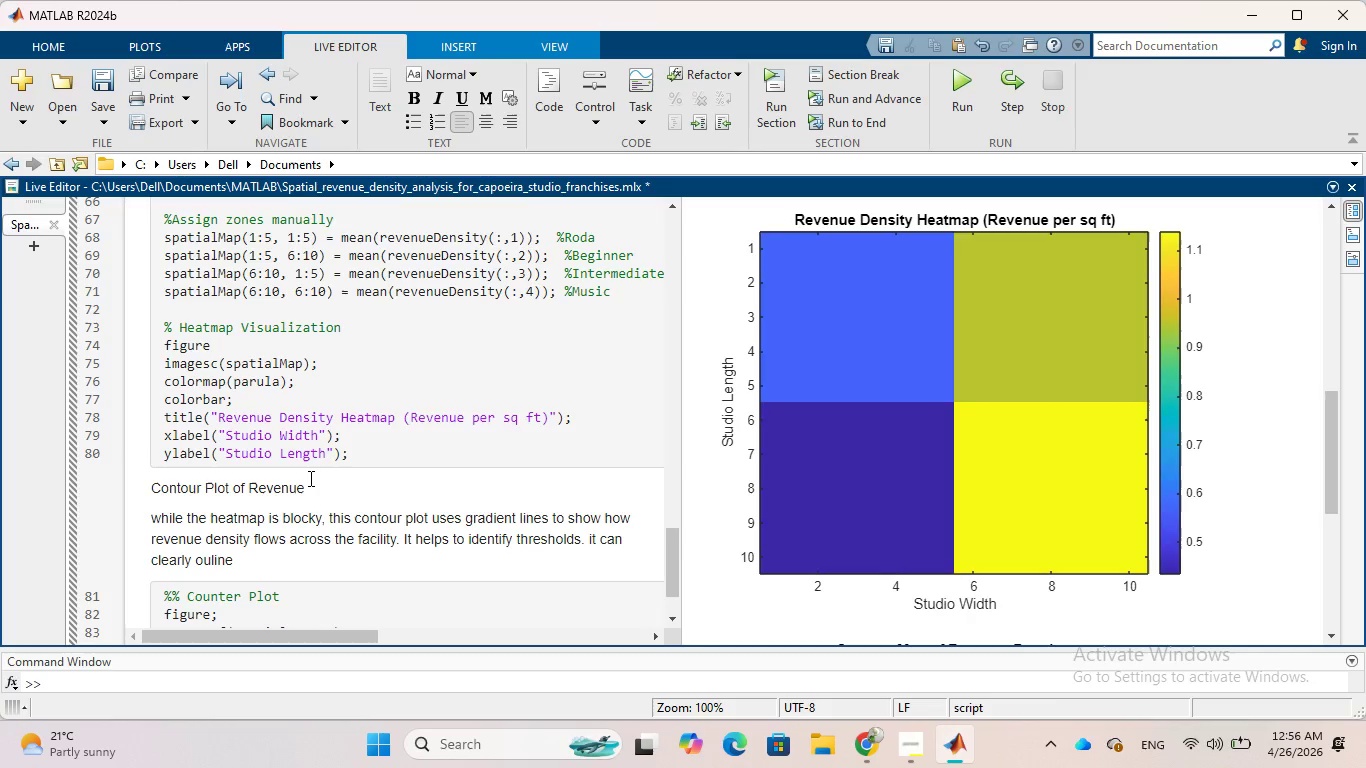 
key(T)
 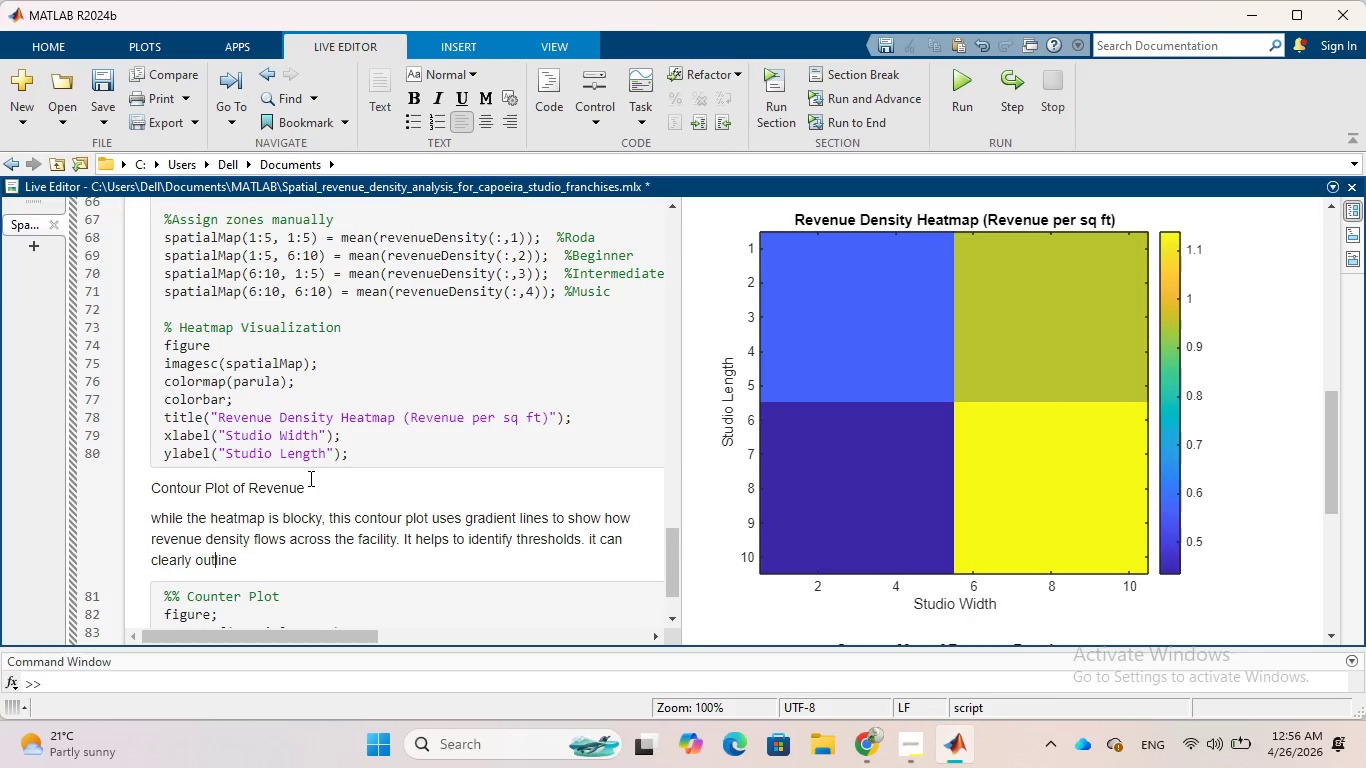 
key(ArrowRight)
 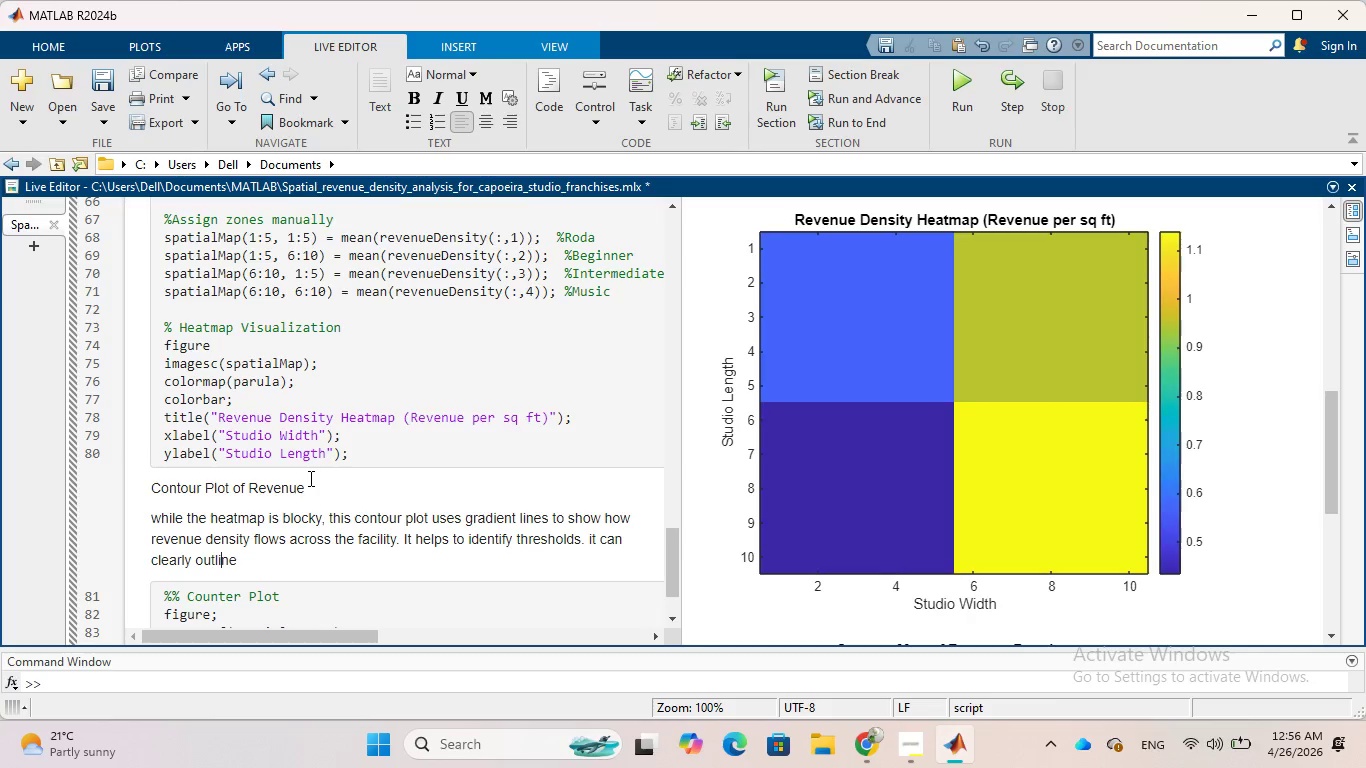 
key(ArrowRight)
 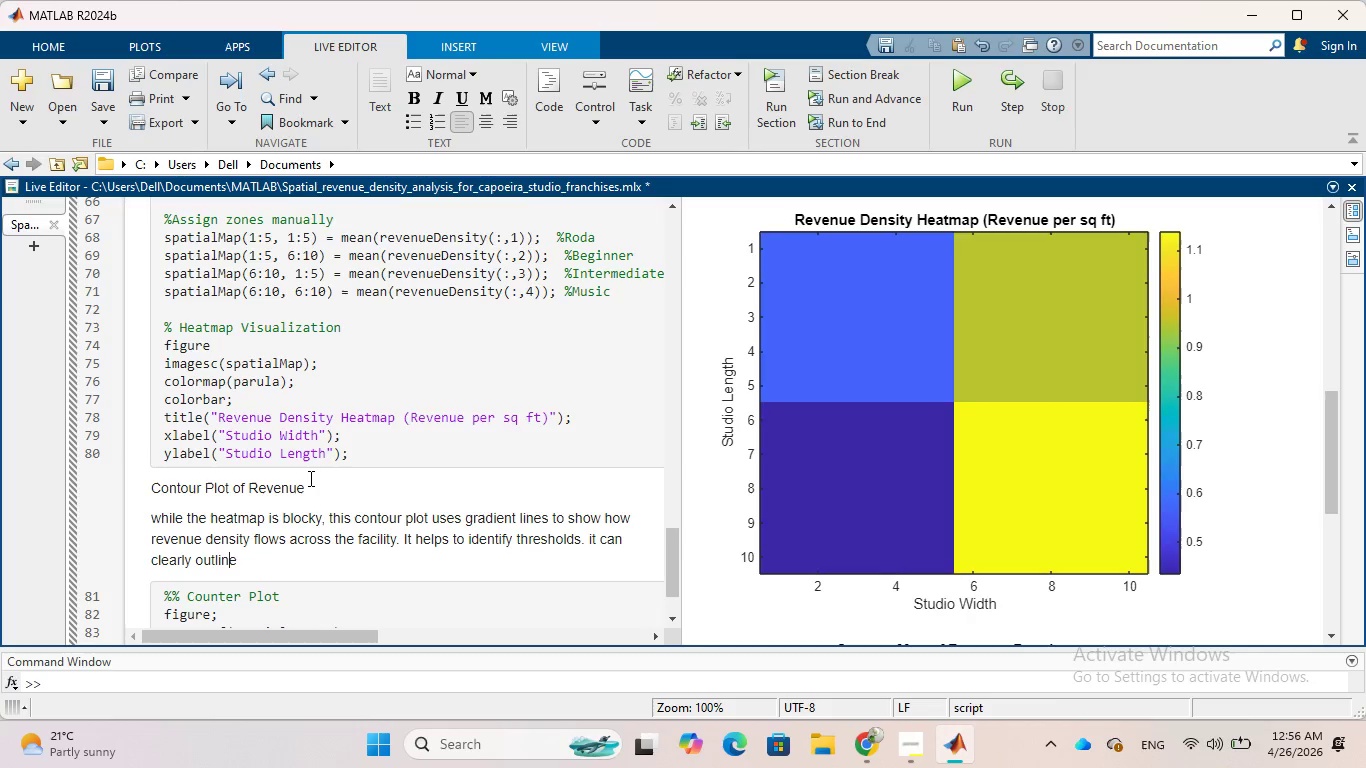 
key(ArrowRight)
 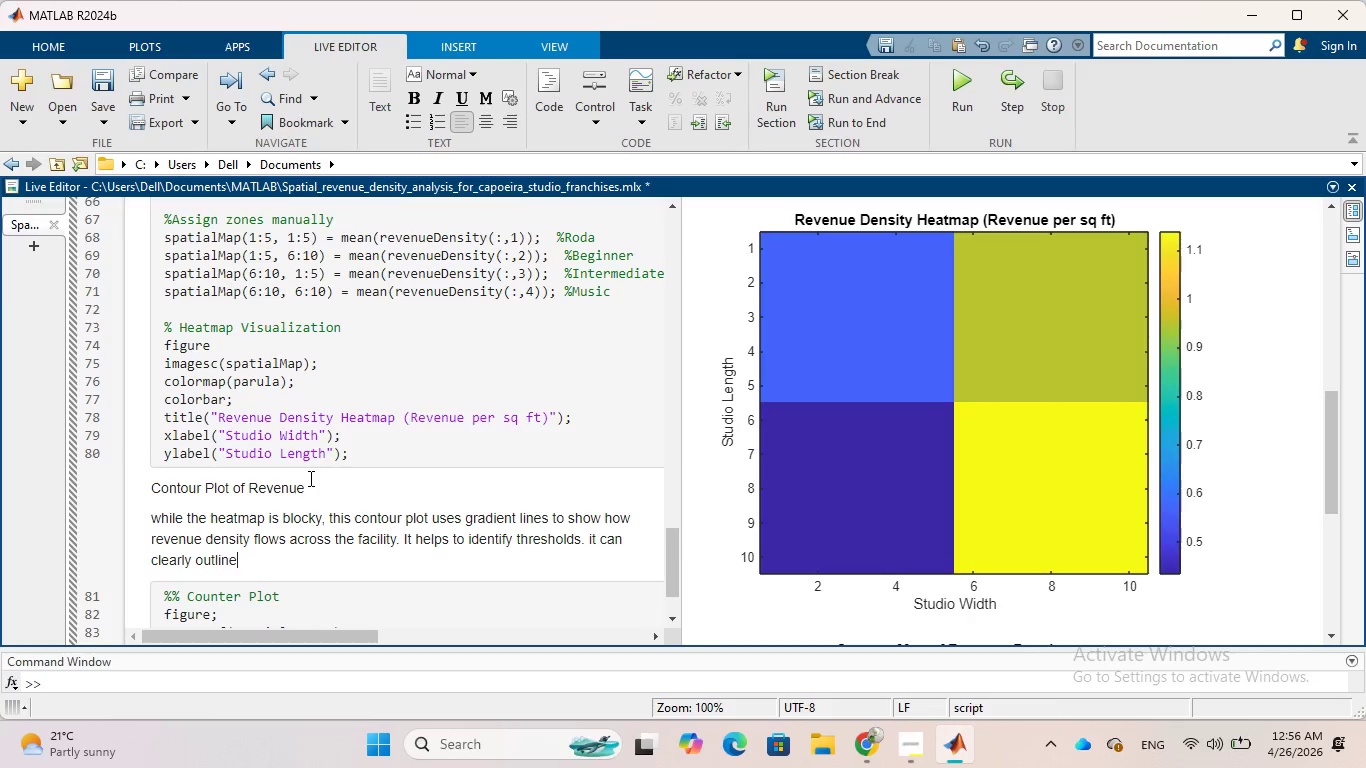 
key(ArrowRight)
 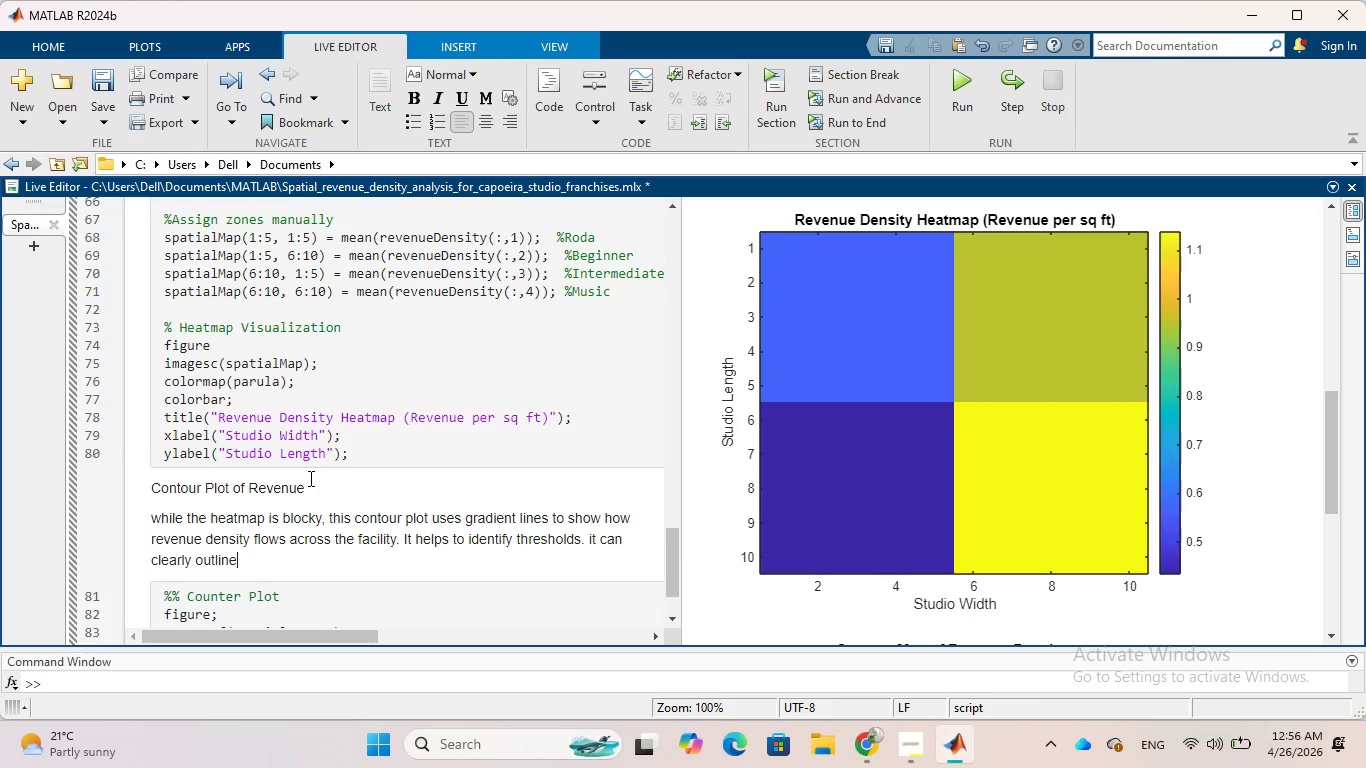 
wait(13.72)
 